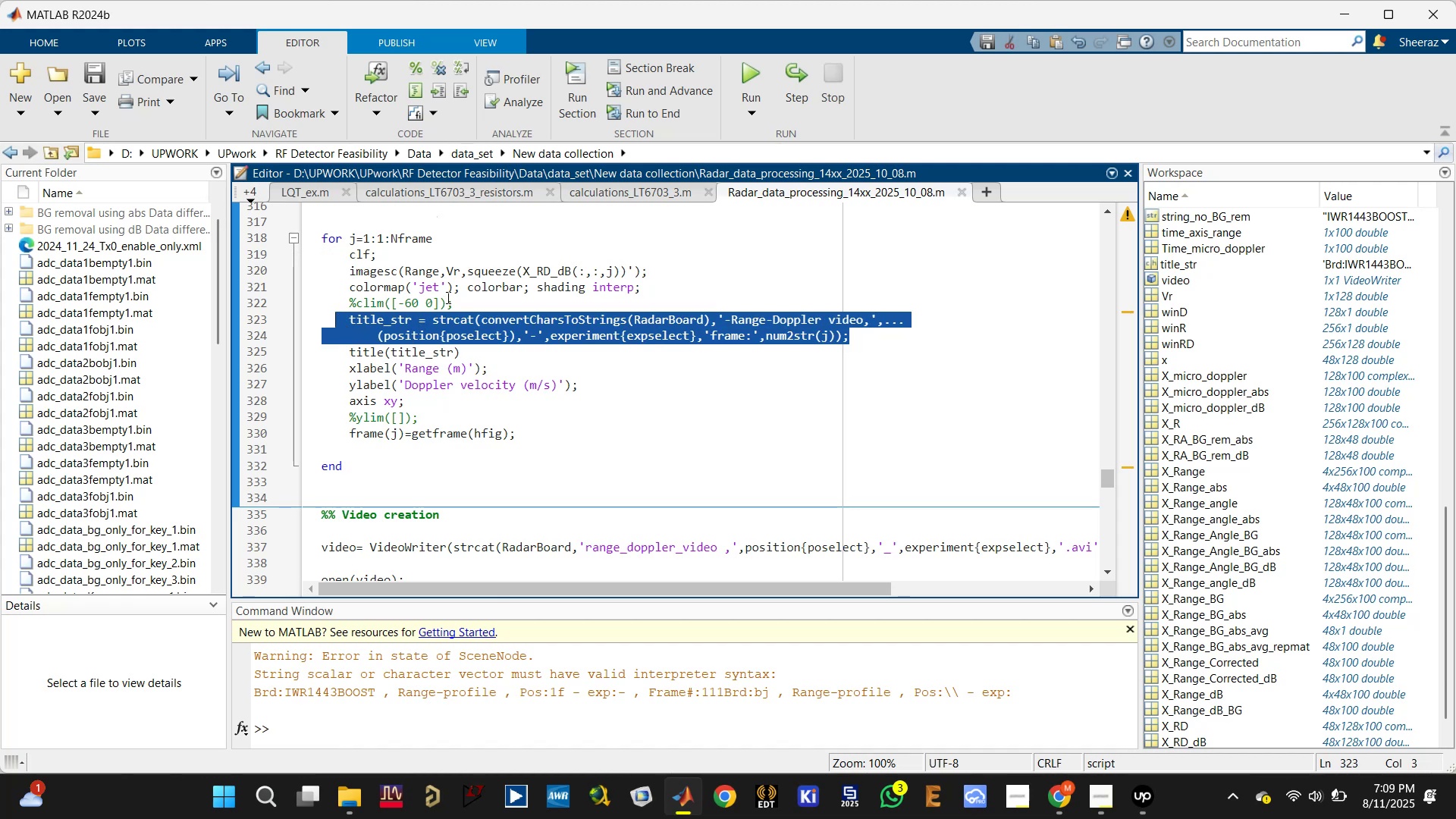 
key(Control+C)
 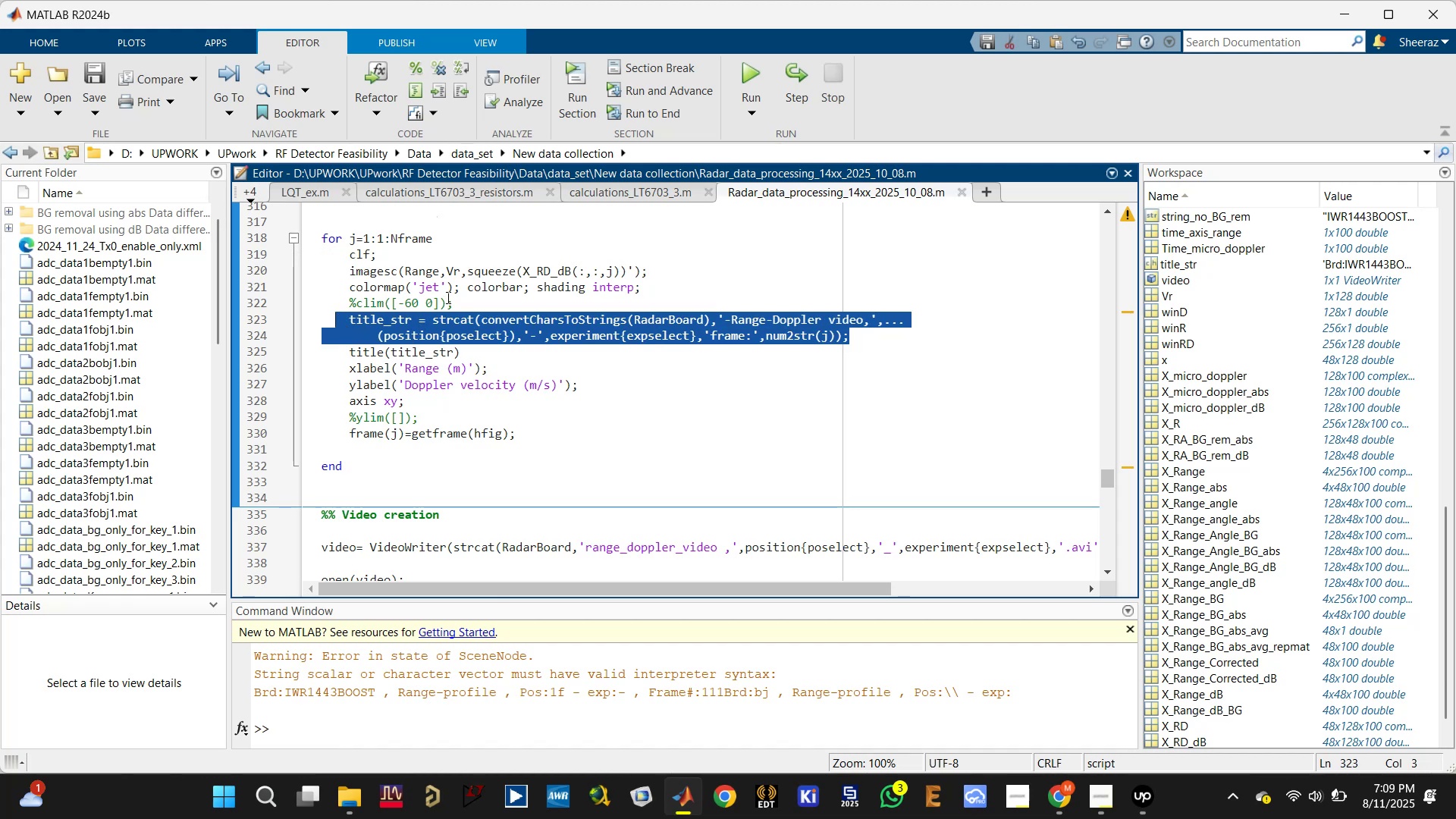 
scroll: coordinate [567, 361], scroll_direction: up, amount: 9.0
 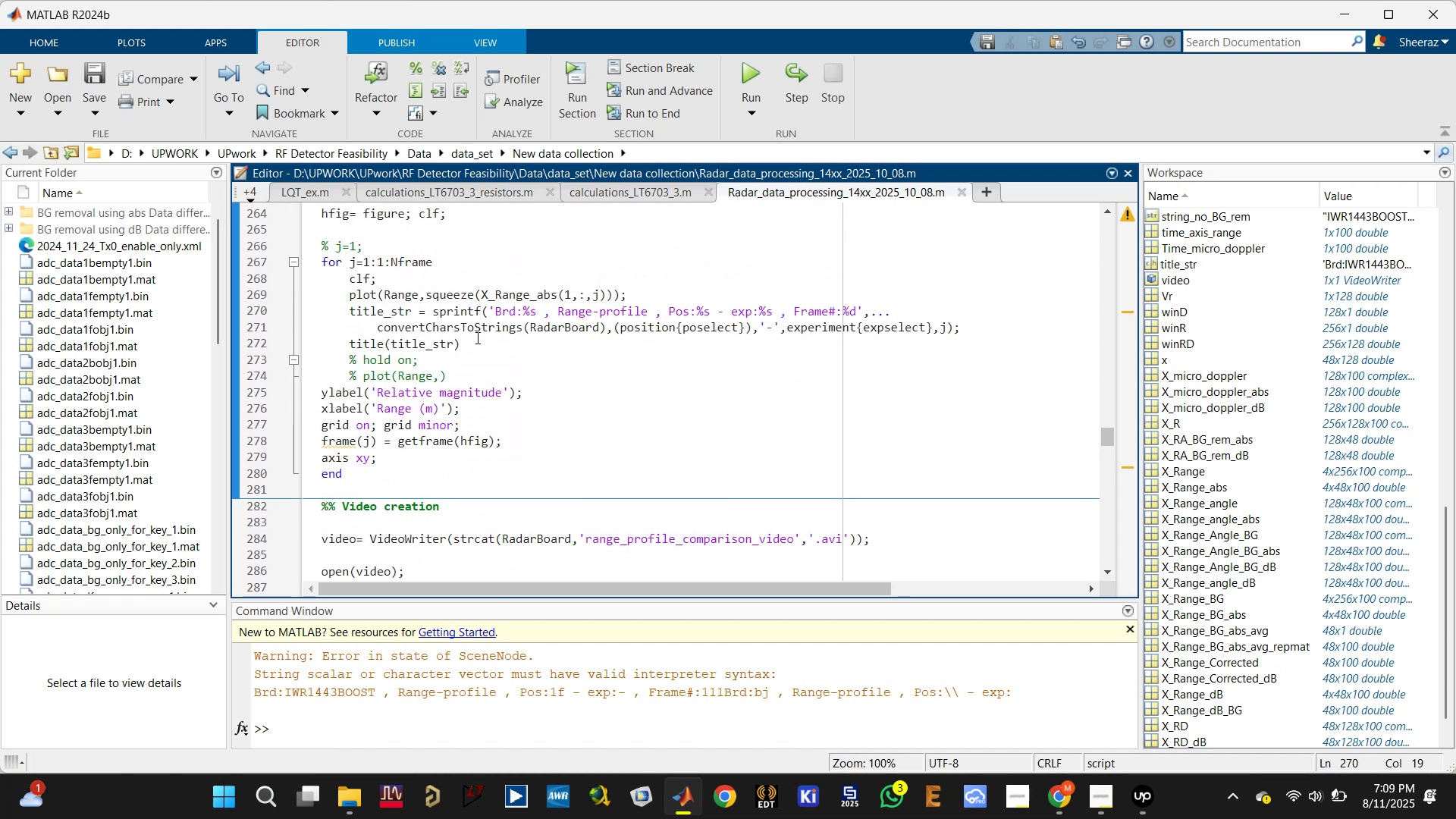 
left_click_drag(start_coordinate=[977, 328], to_coordinate=[349, 306])
 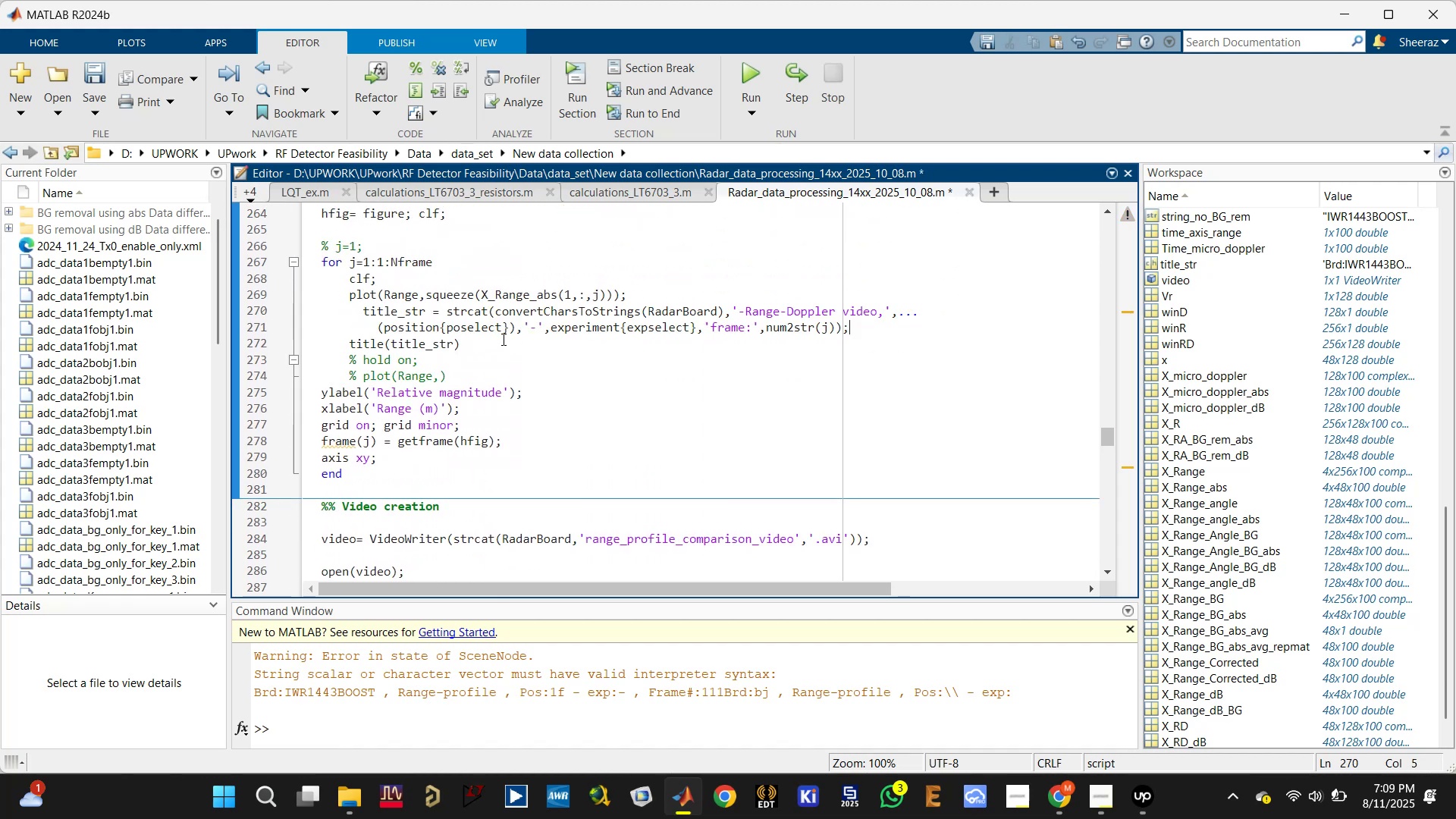 
key(Control+V)
 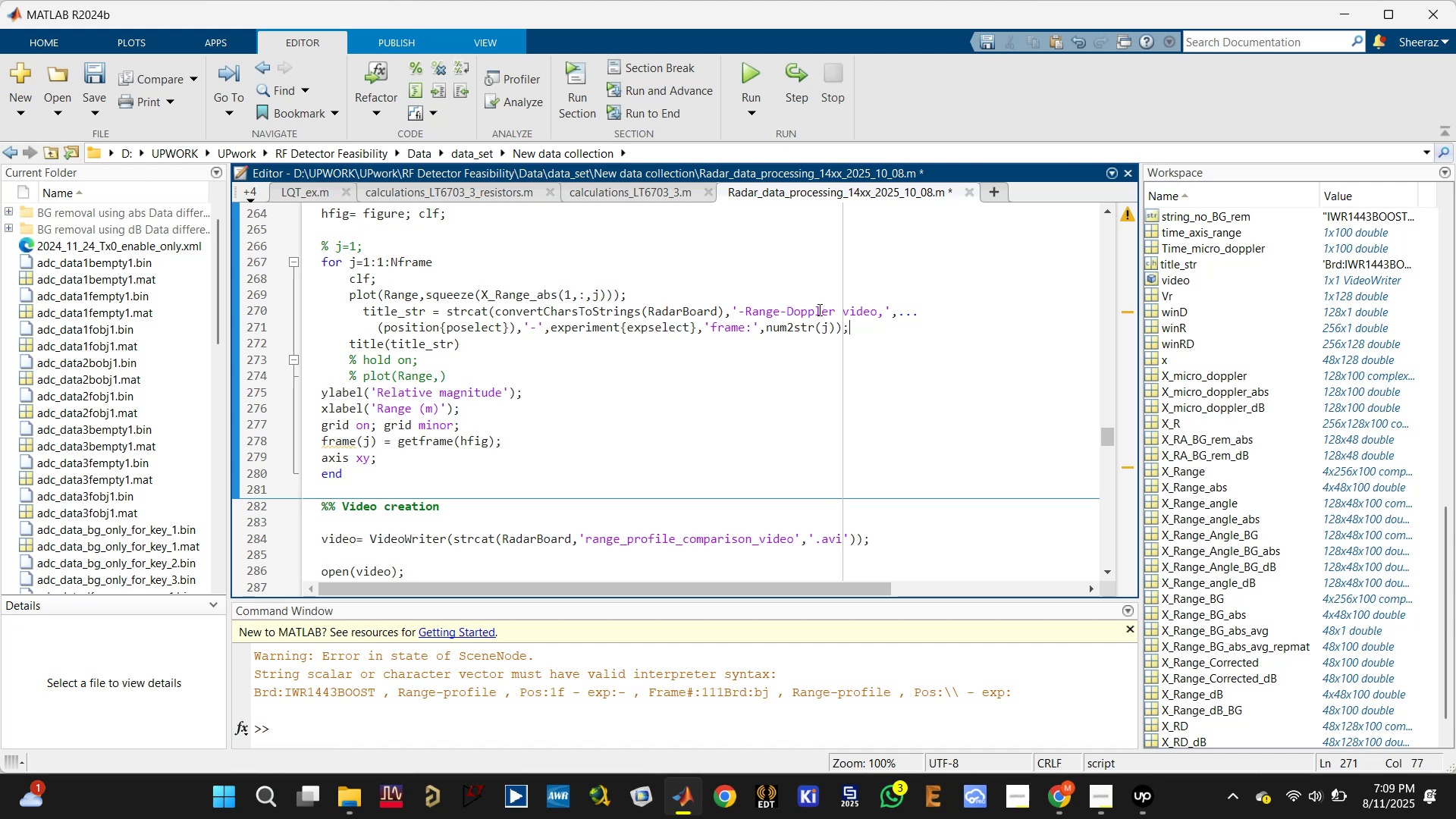 
left_click_drag(start_coordinate=[833, 311], to_coordinate=[790, 312])
 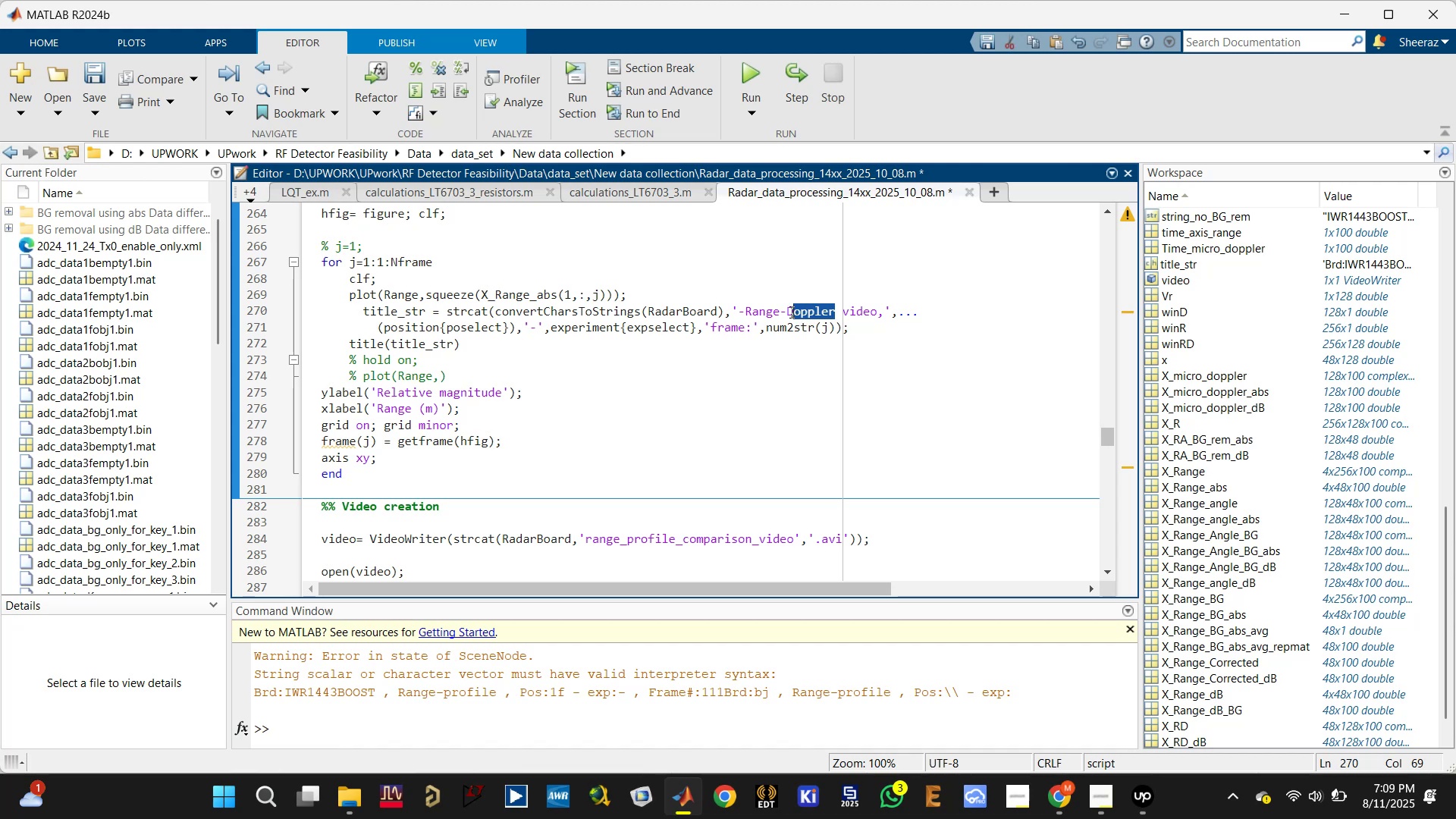 
left_click([790, 312])
 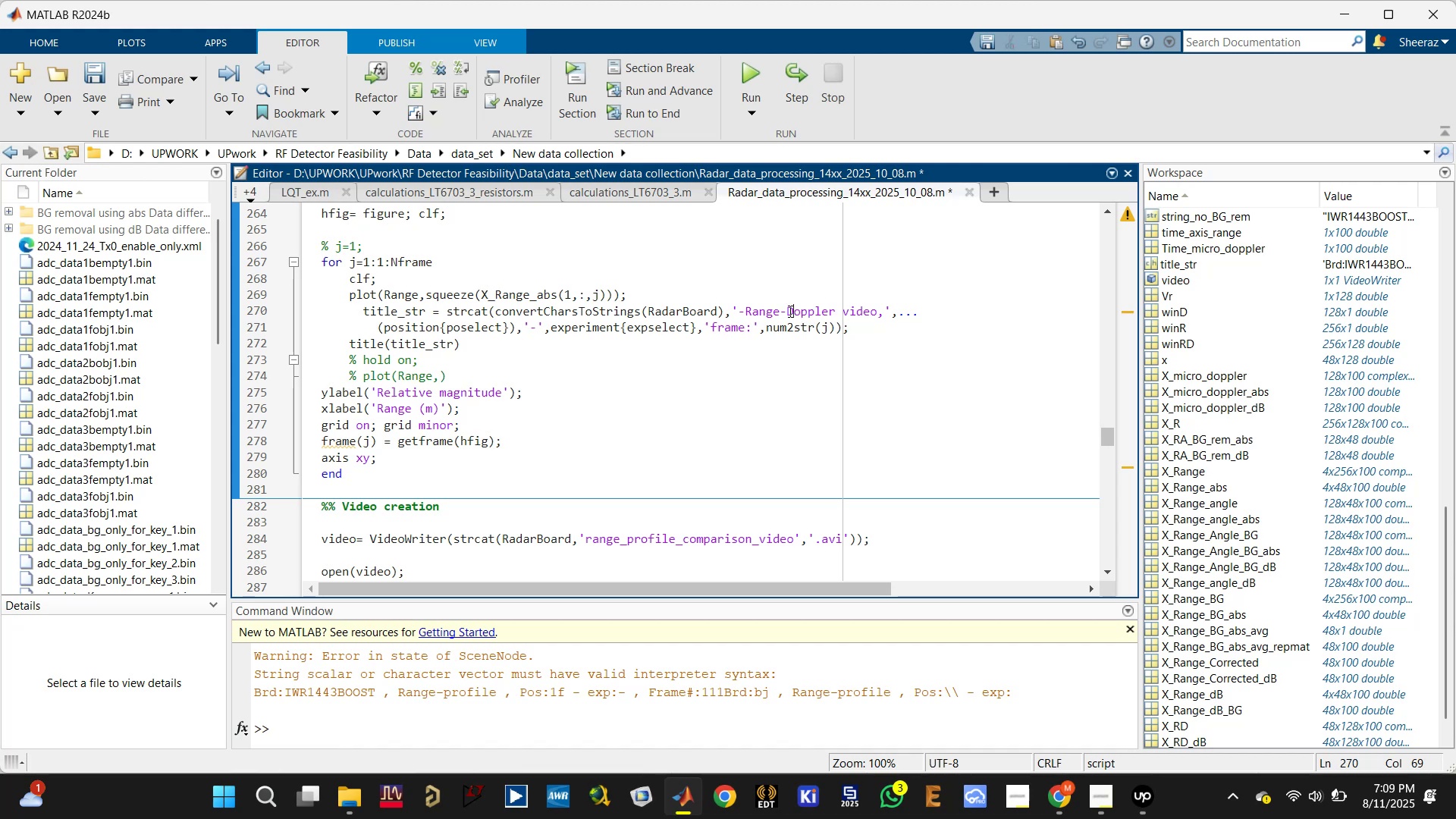 
left_click_drag(start_coordinate=[787, 309], to_coordinate=[831, 309])
 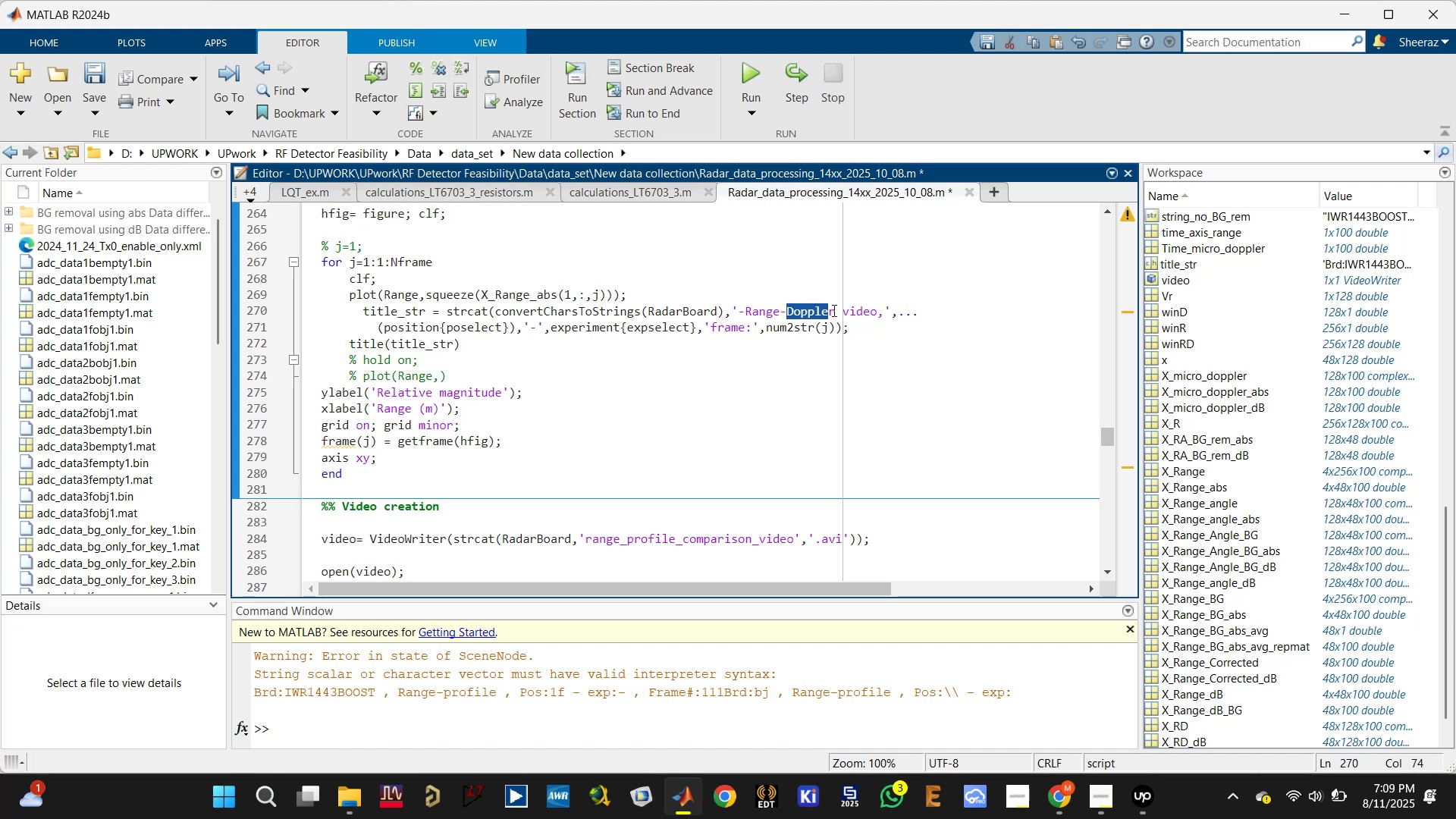 
type([Delete][Delete]profile)
 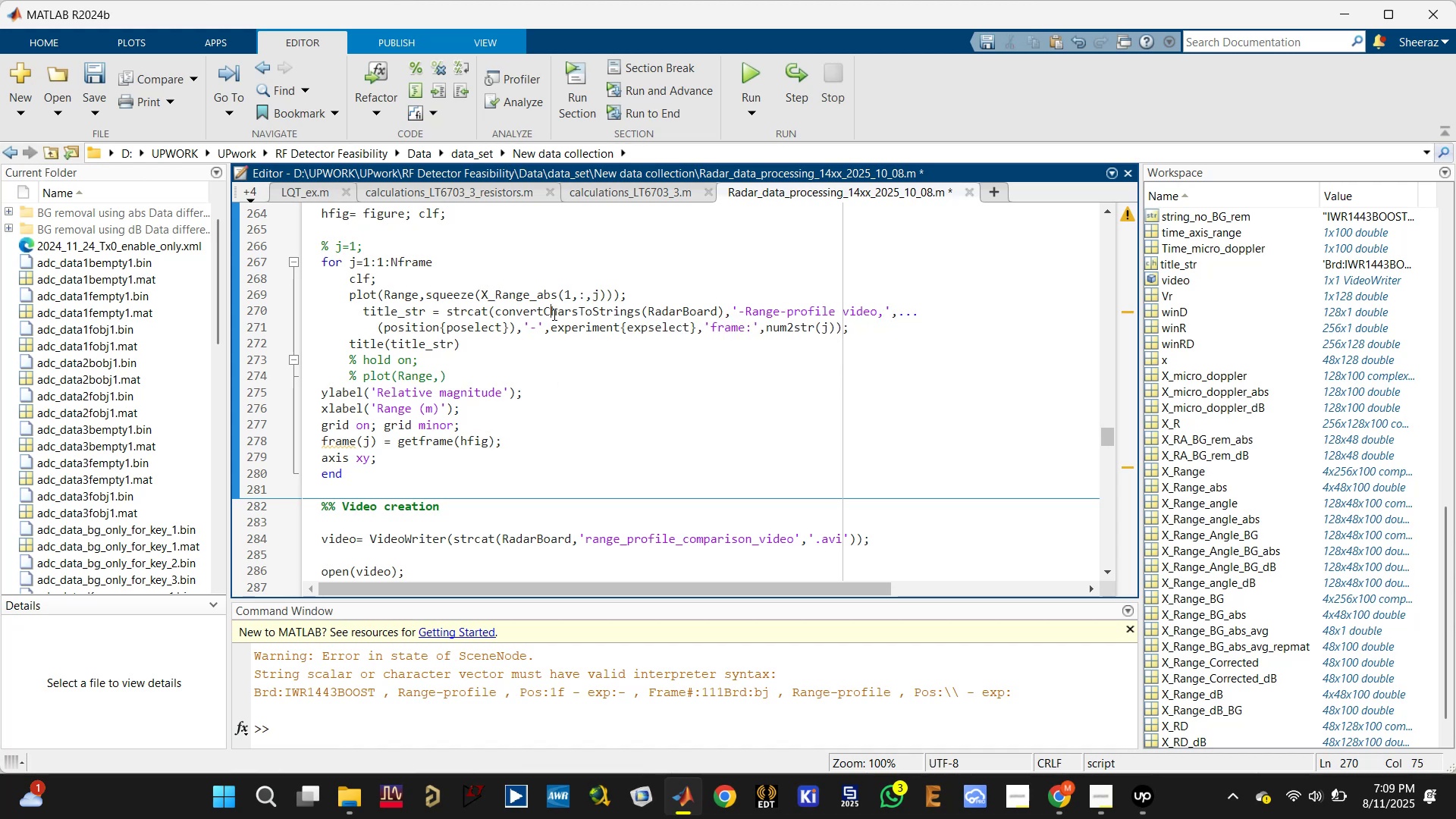 
key(Control+S)
 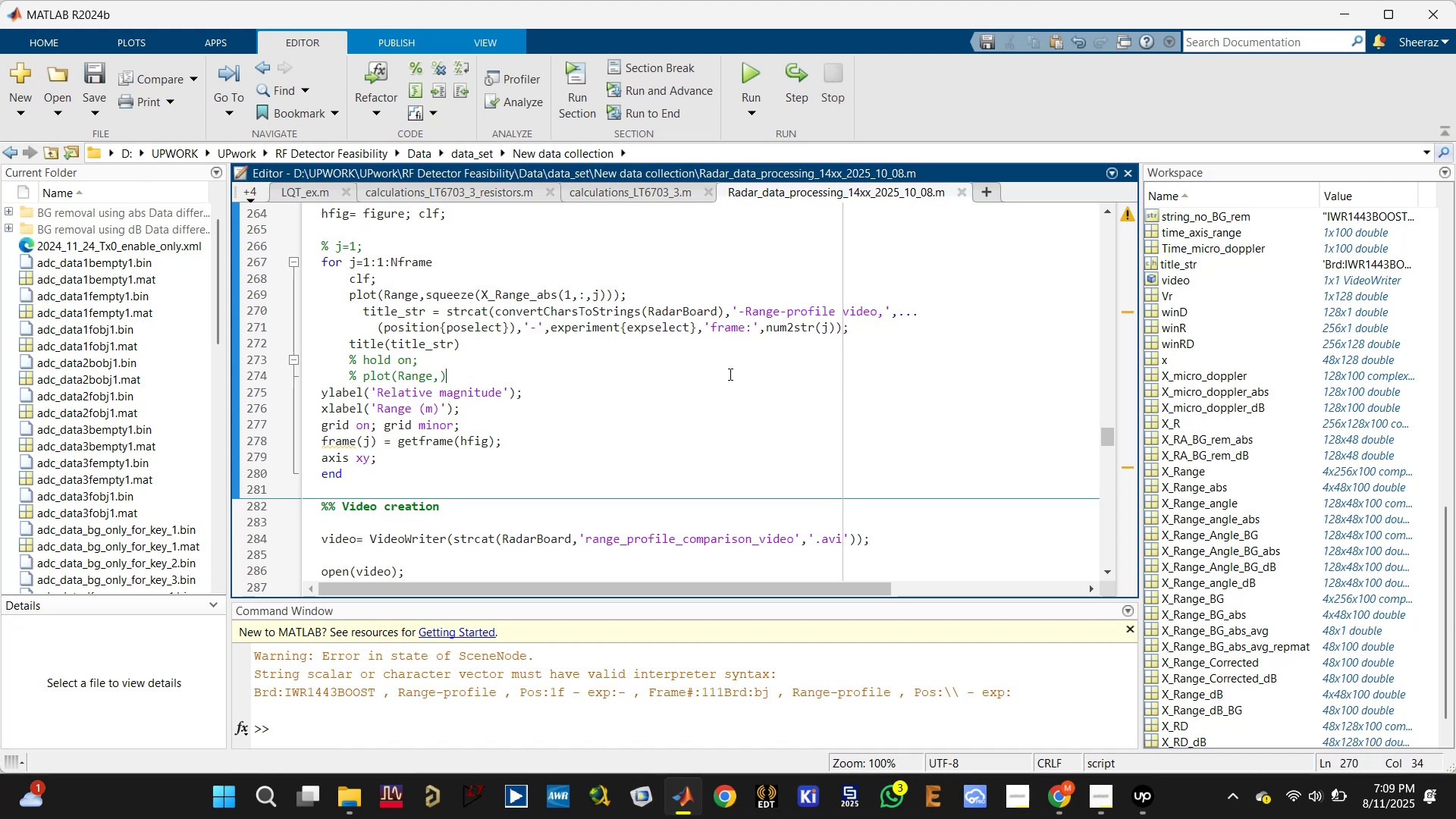 
key(Control+Enter)
 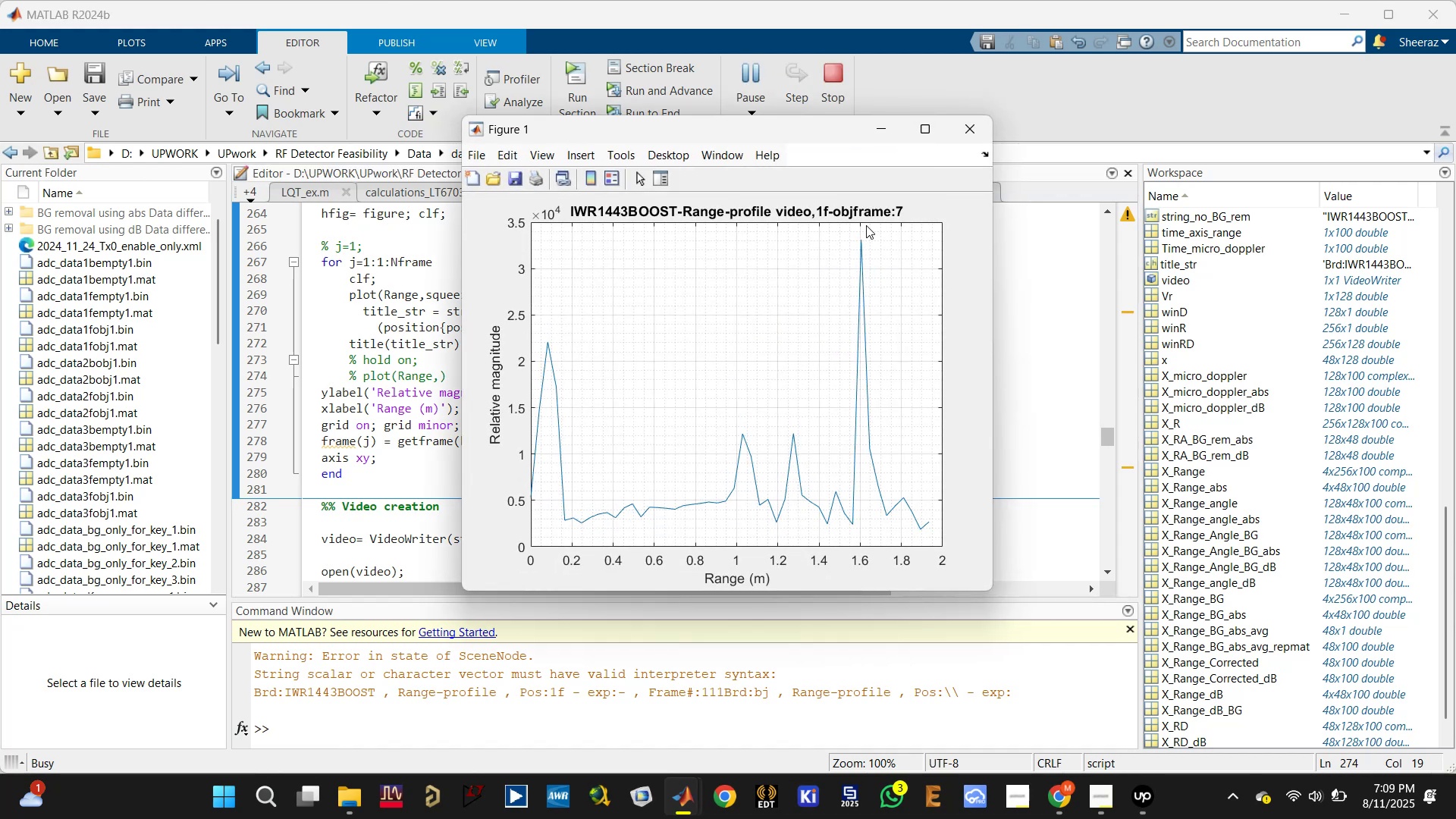 
left_click([953, 135])
 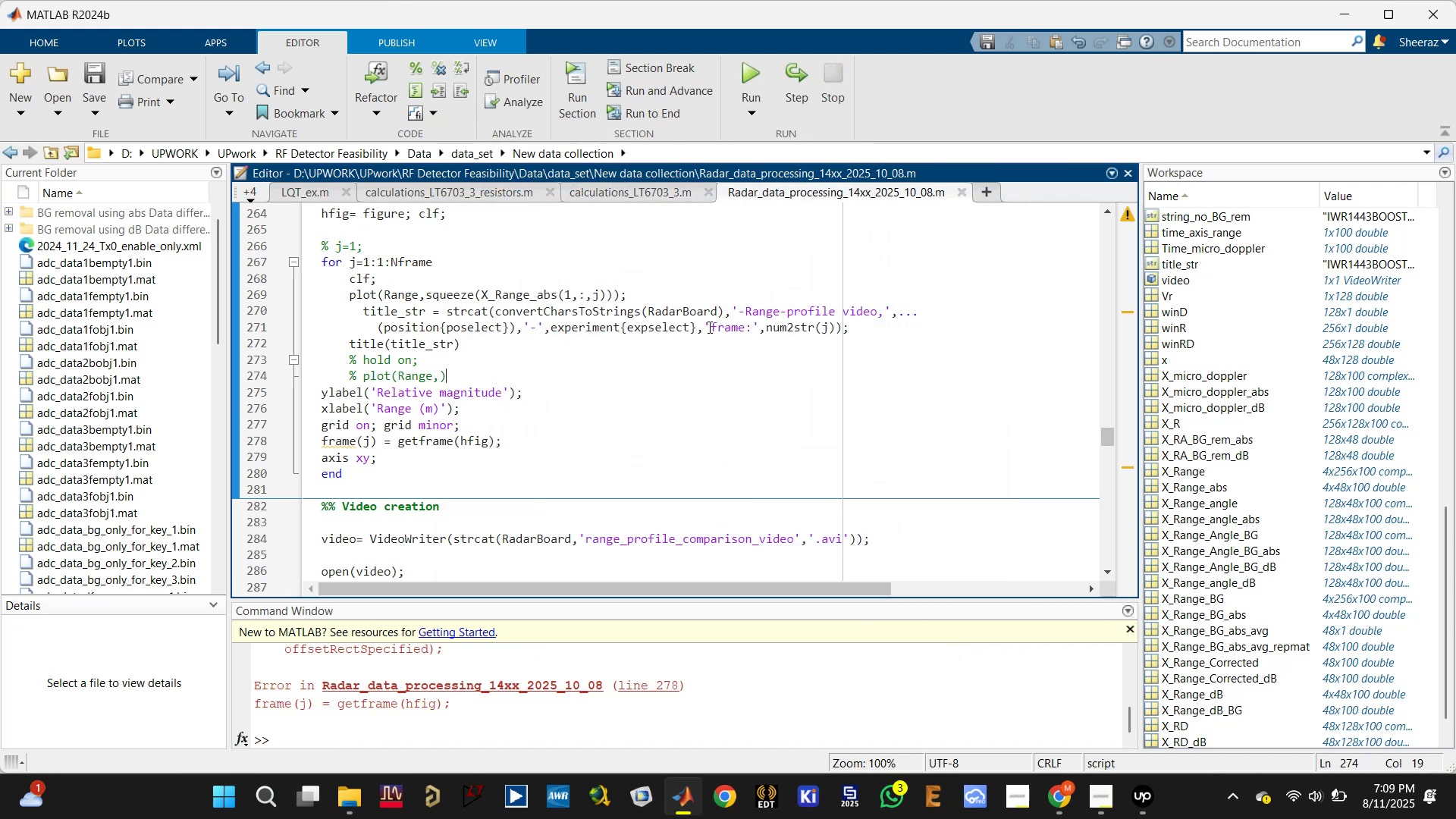 
key(Comma)
 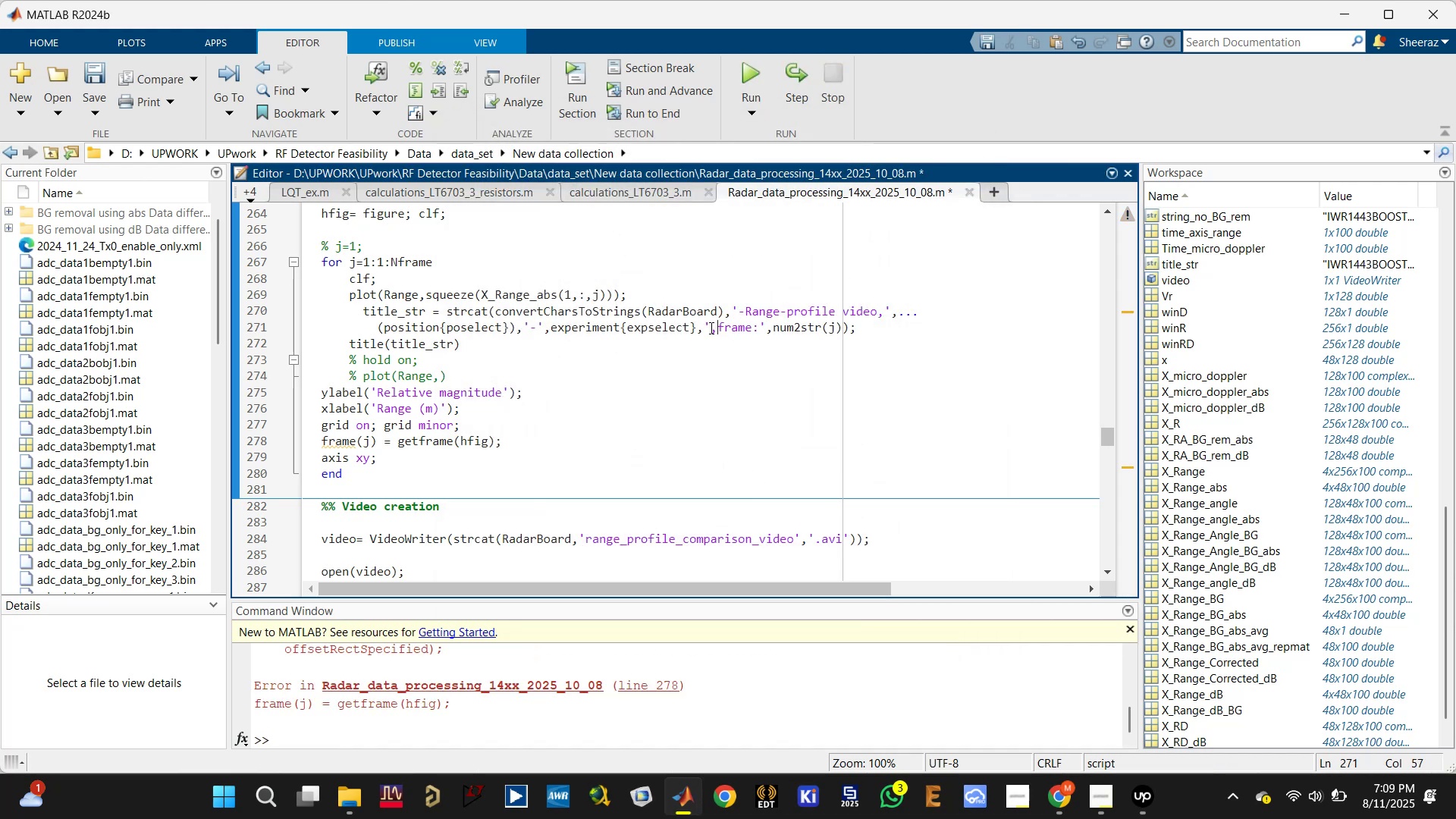 
key(Space)
 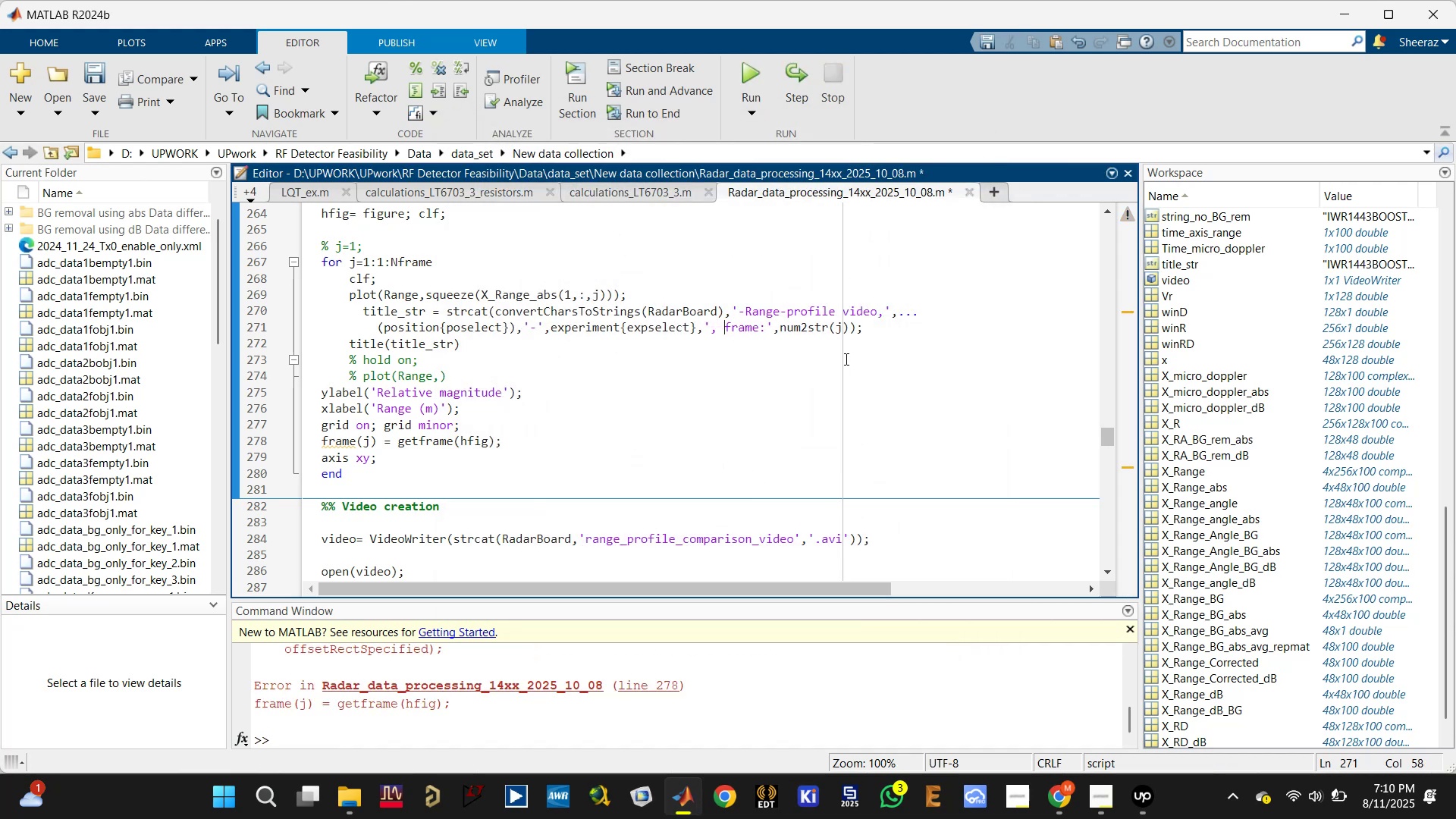 
left_click([845, 359])
 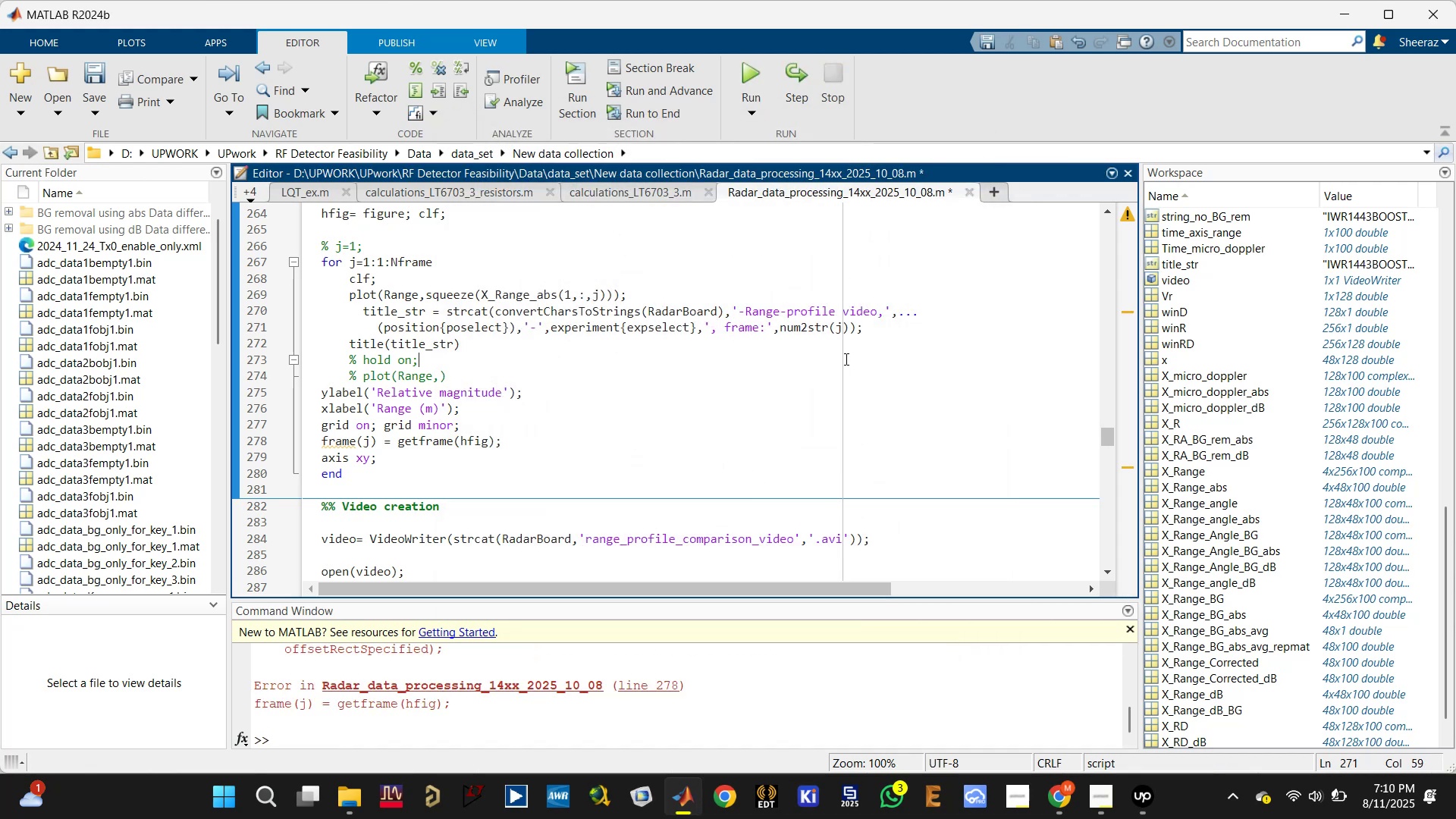 
key(Control+S)
 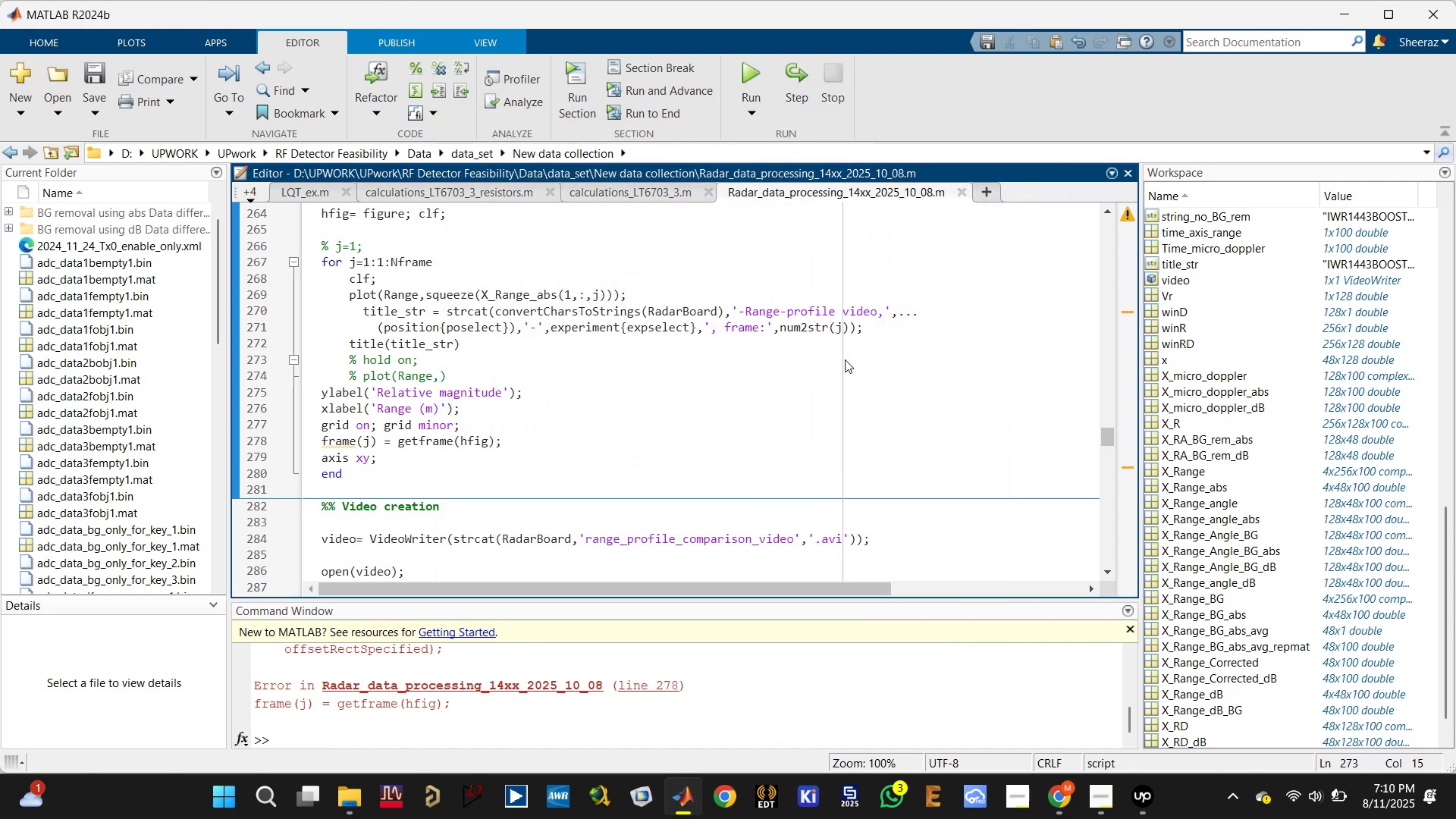 
key(Control+Enter)
 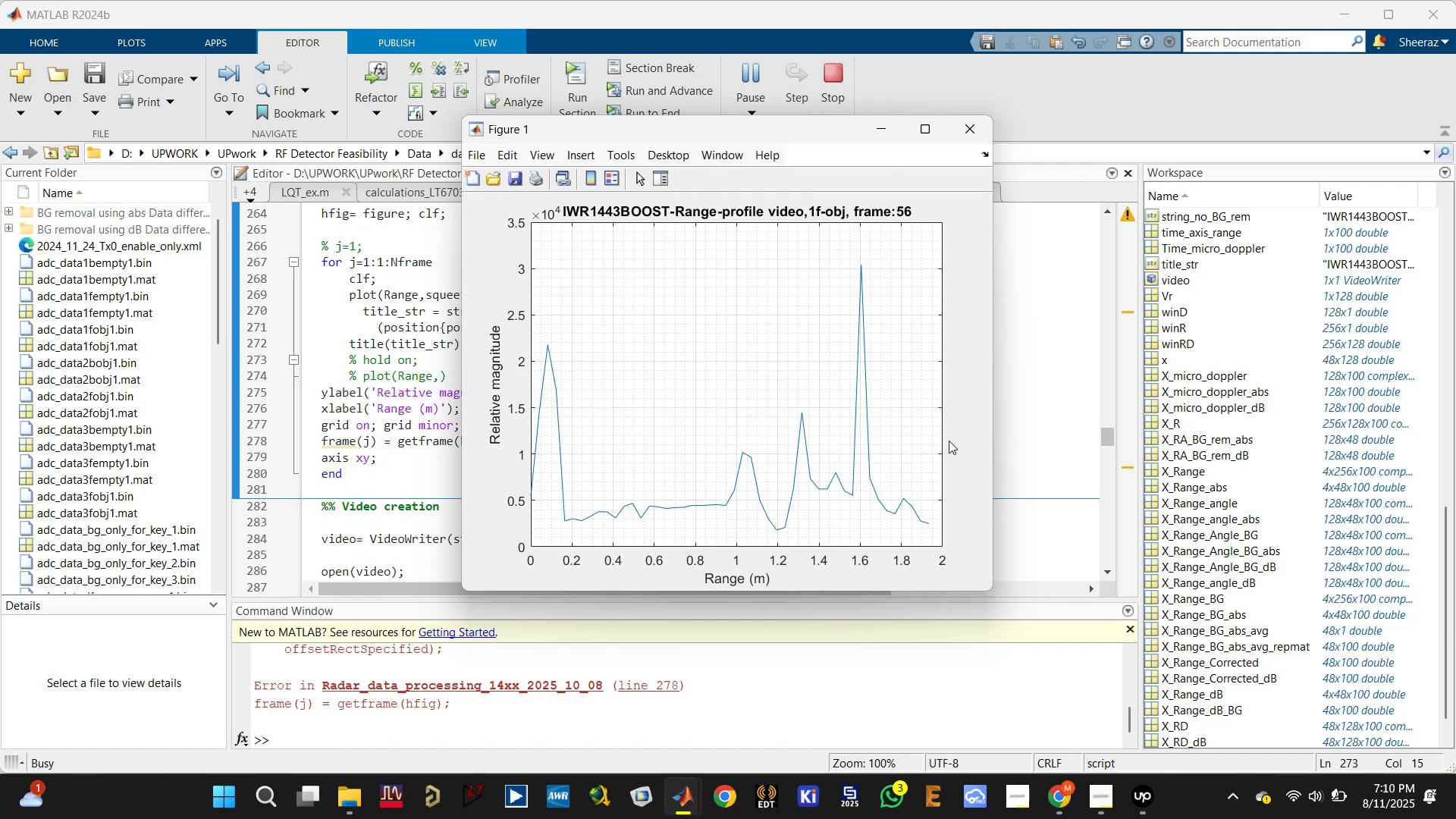 
wait(10.77)
 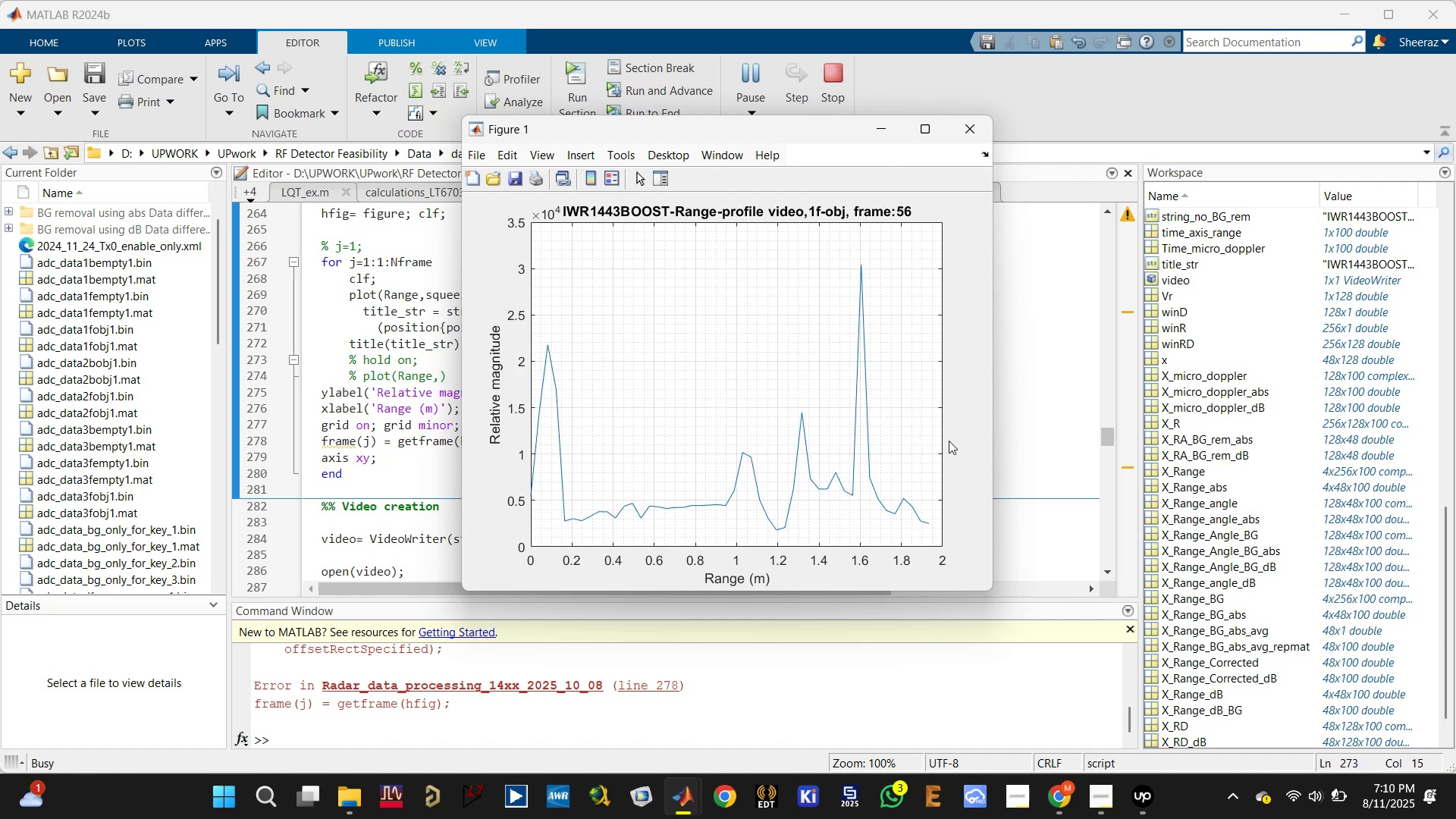 
left_click([968, 130])
 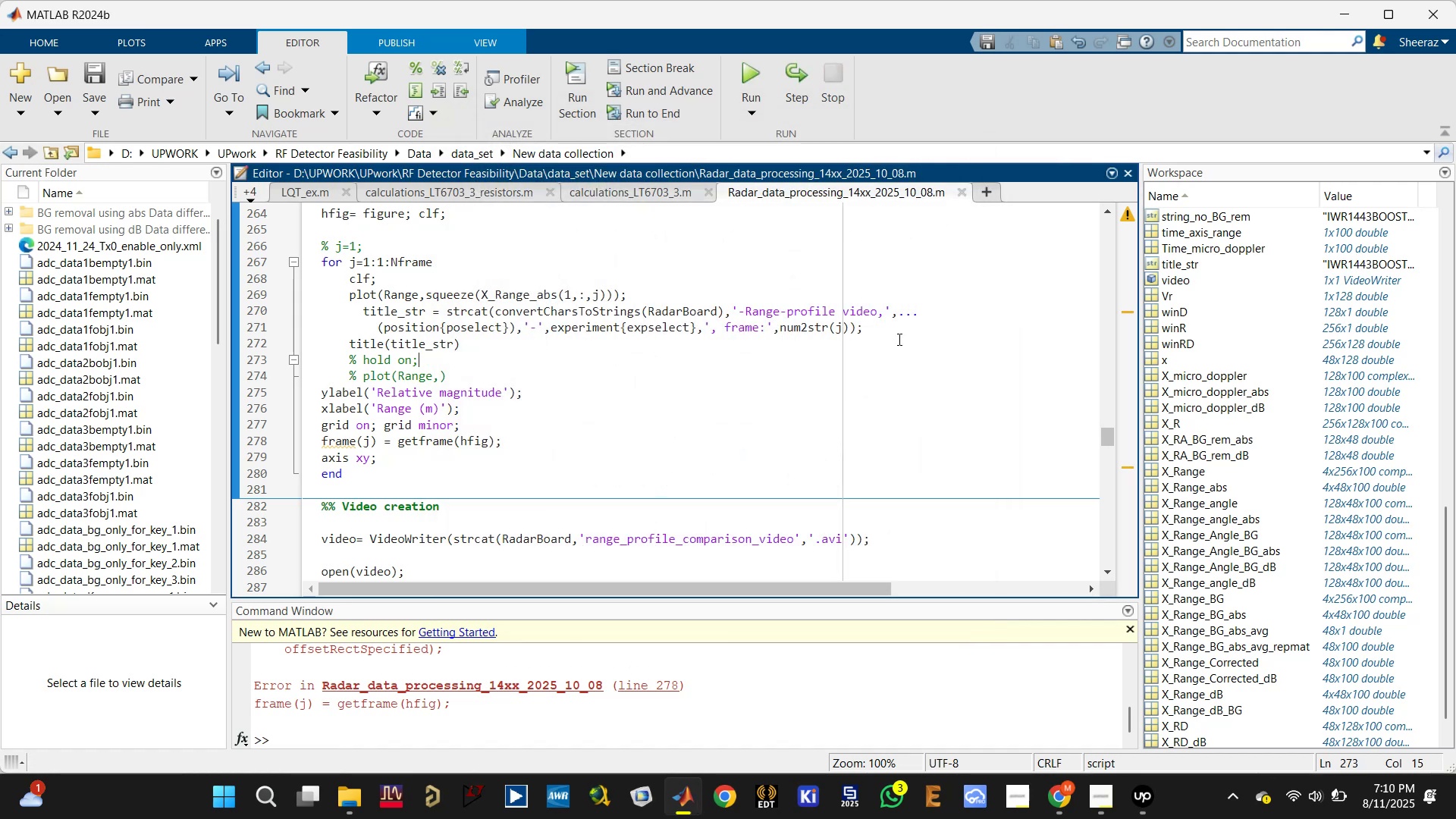 
left_click([886, 376])
 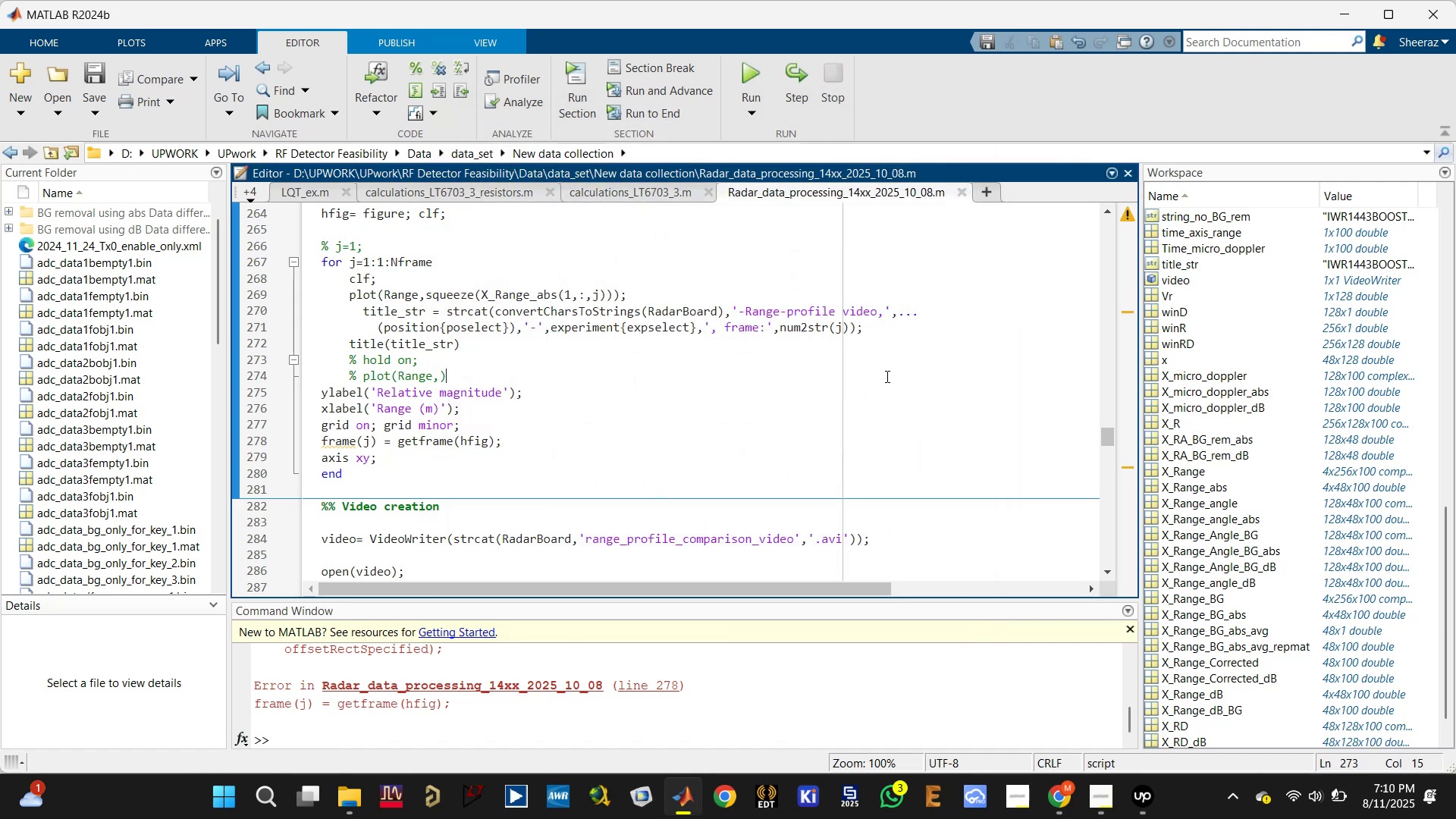 
key(Control+ControlLeft)
 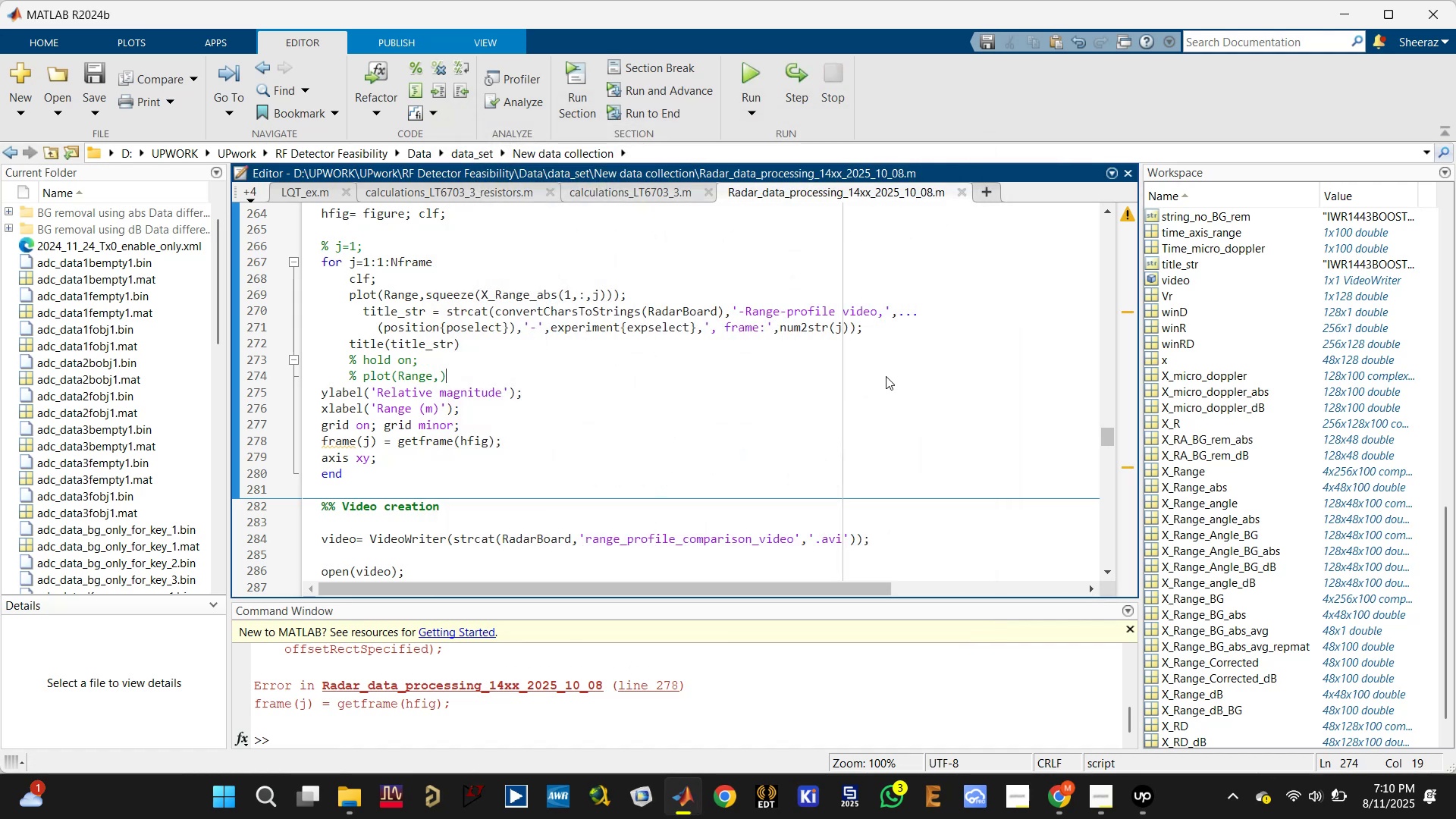 
key(Control+S)
 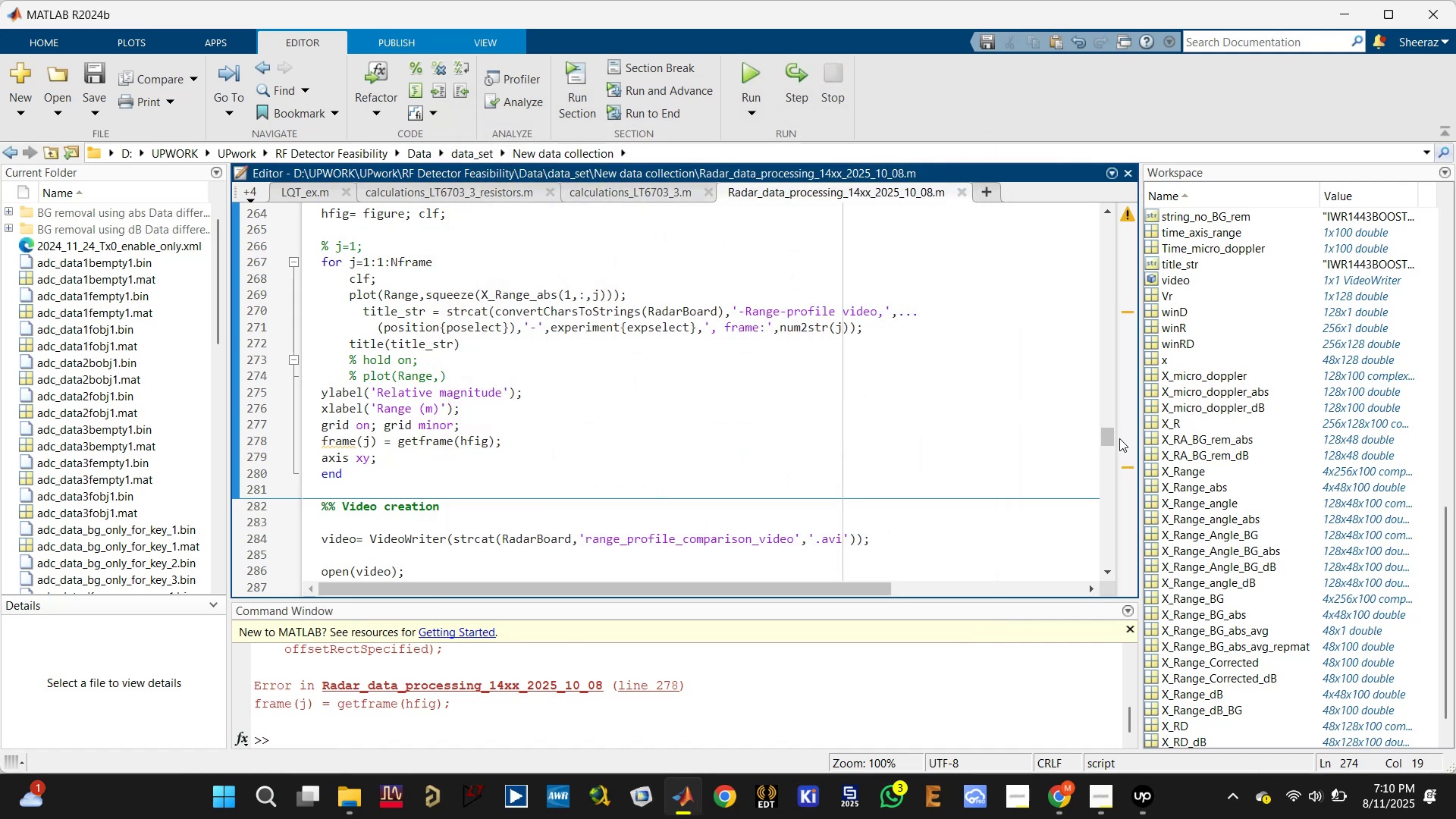 
left_click_drag(start_coordinate=[1106, 436], to_coordinate=[1107, 253])
 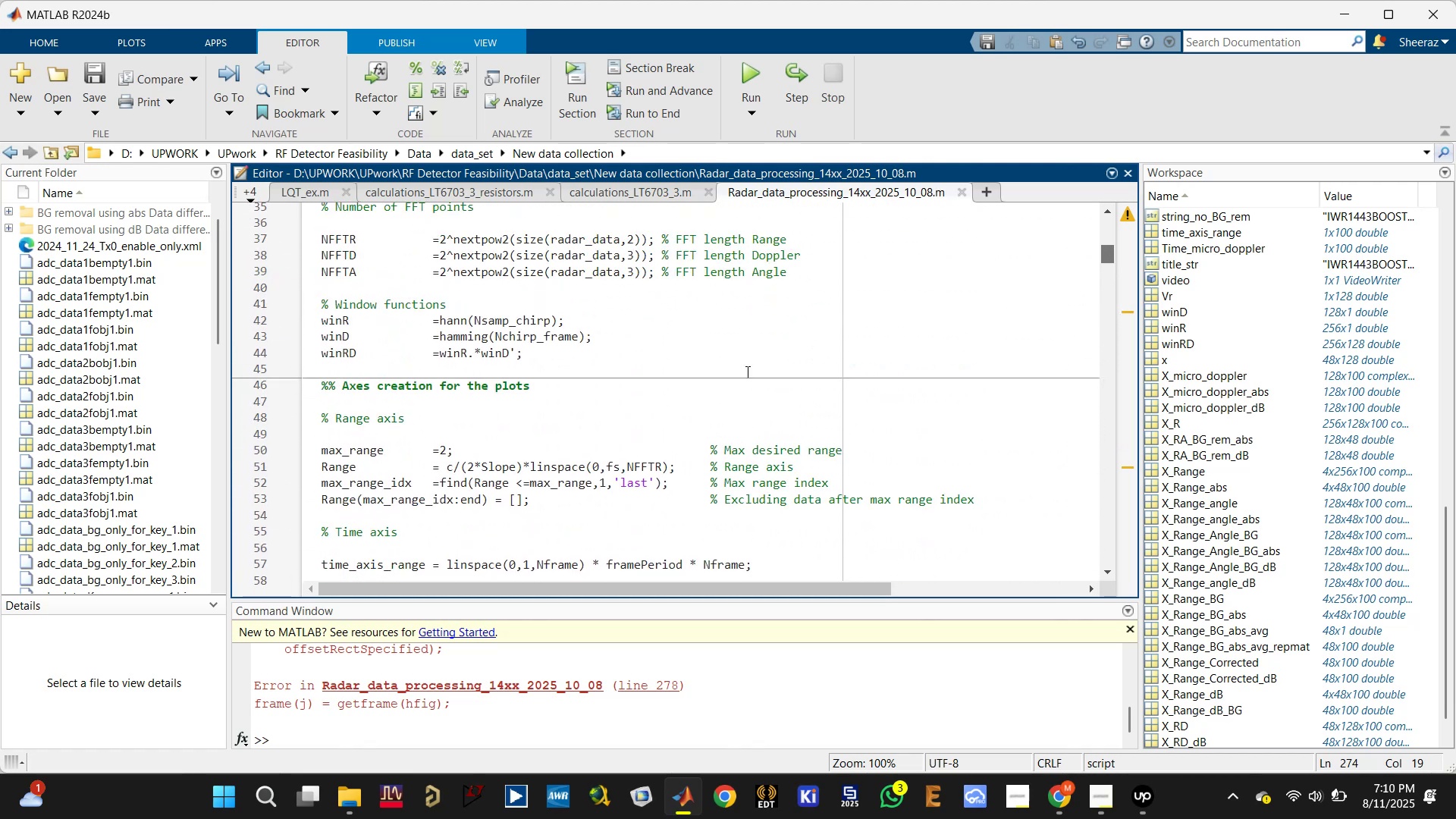 
scroll: coordinate [598, 407], scroll_direction: down, amount: 1.0
 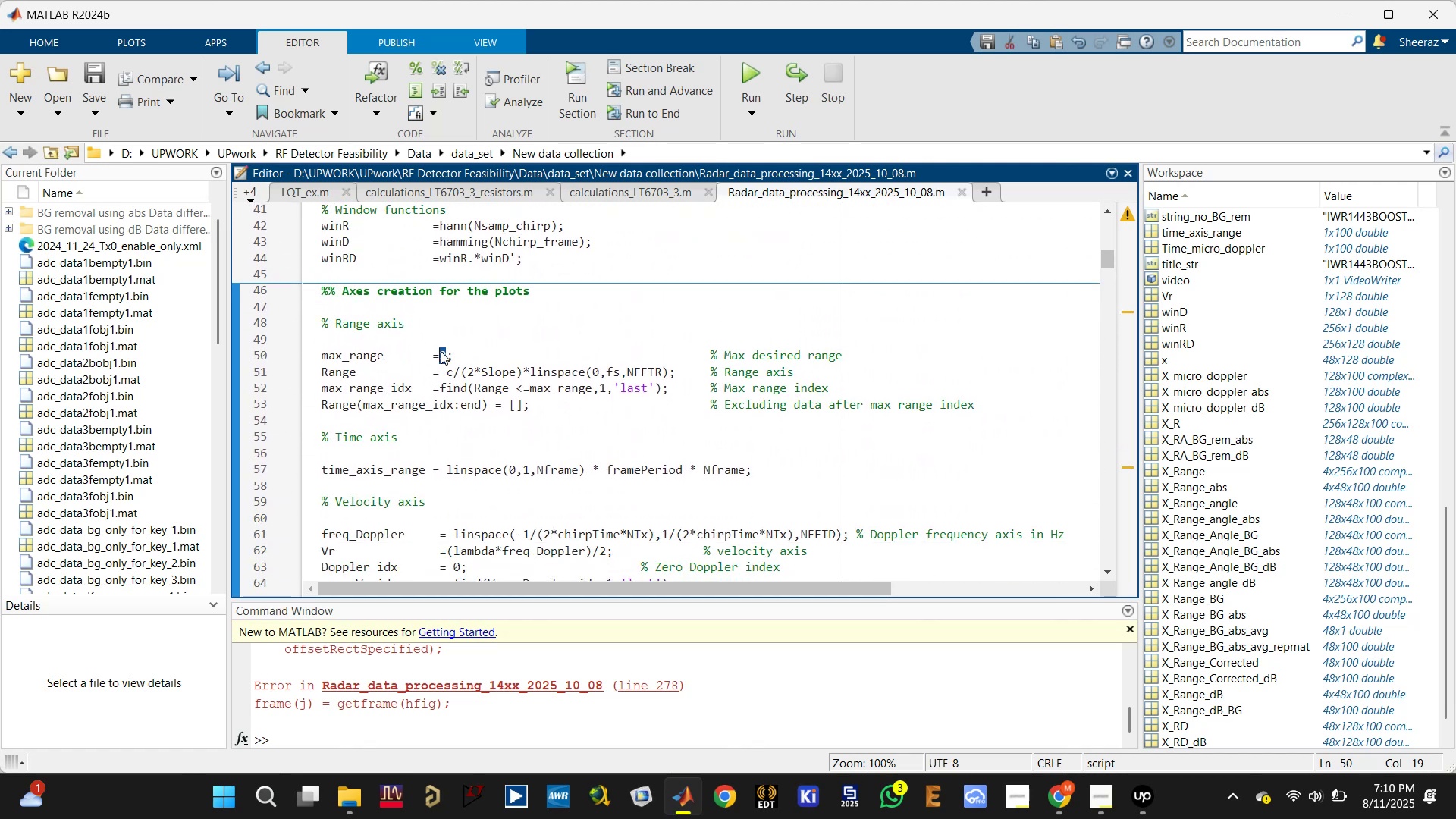 
key(5)
 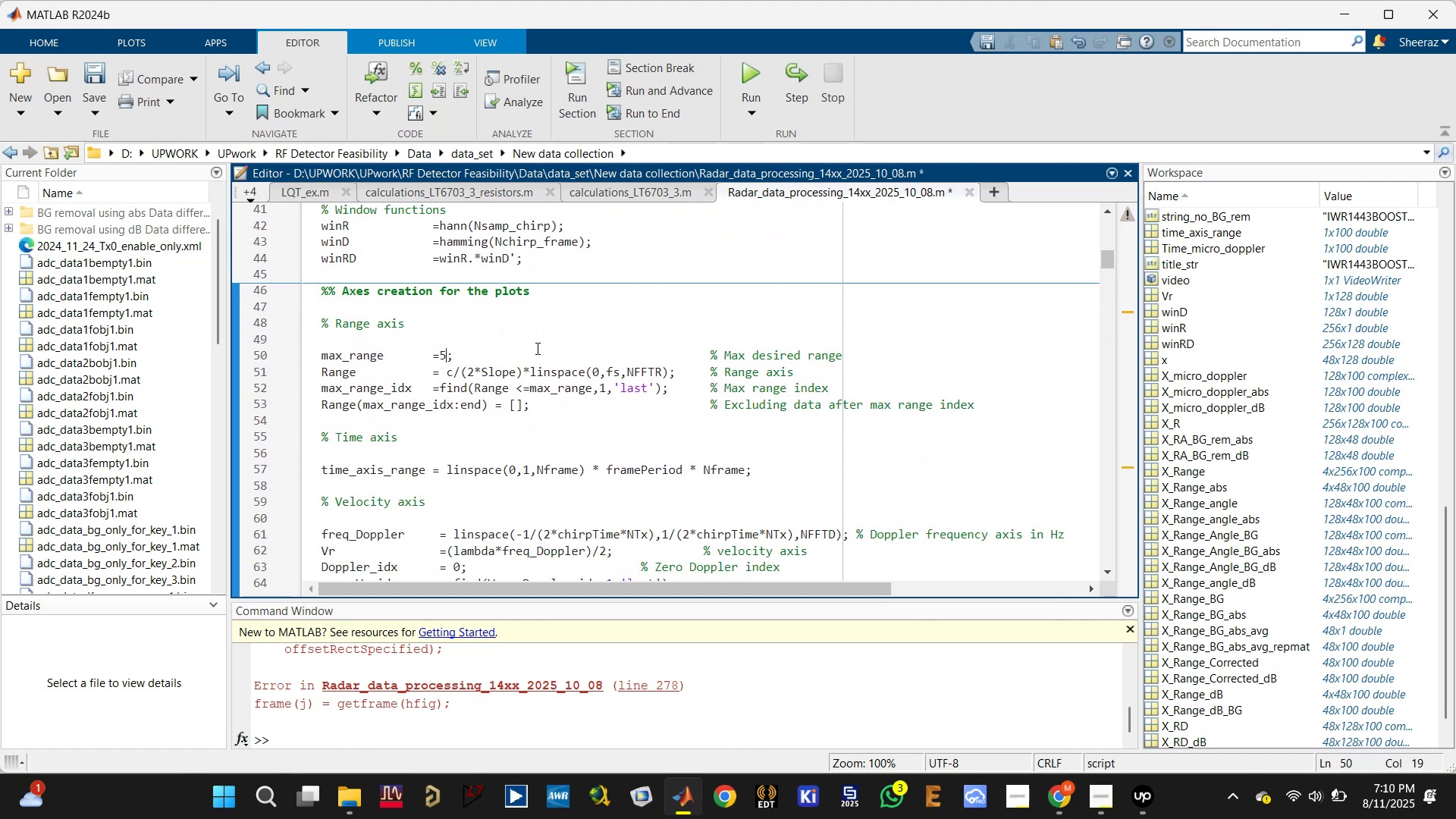 
left_click([540, 337])
 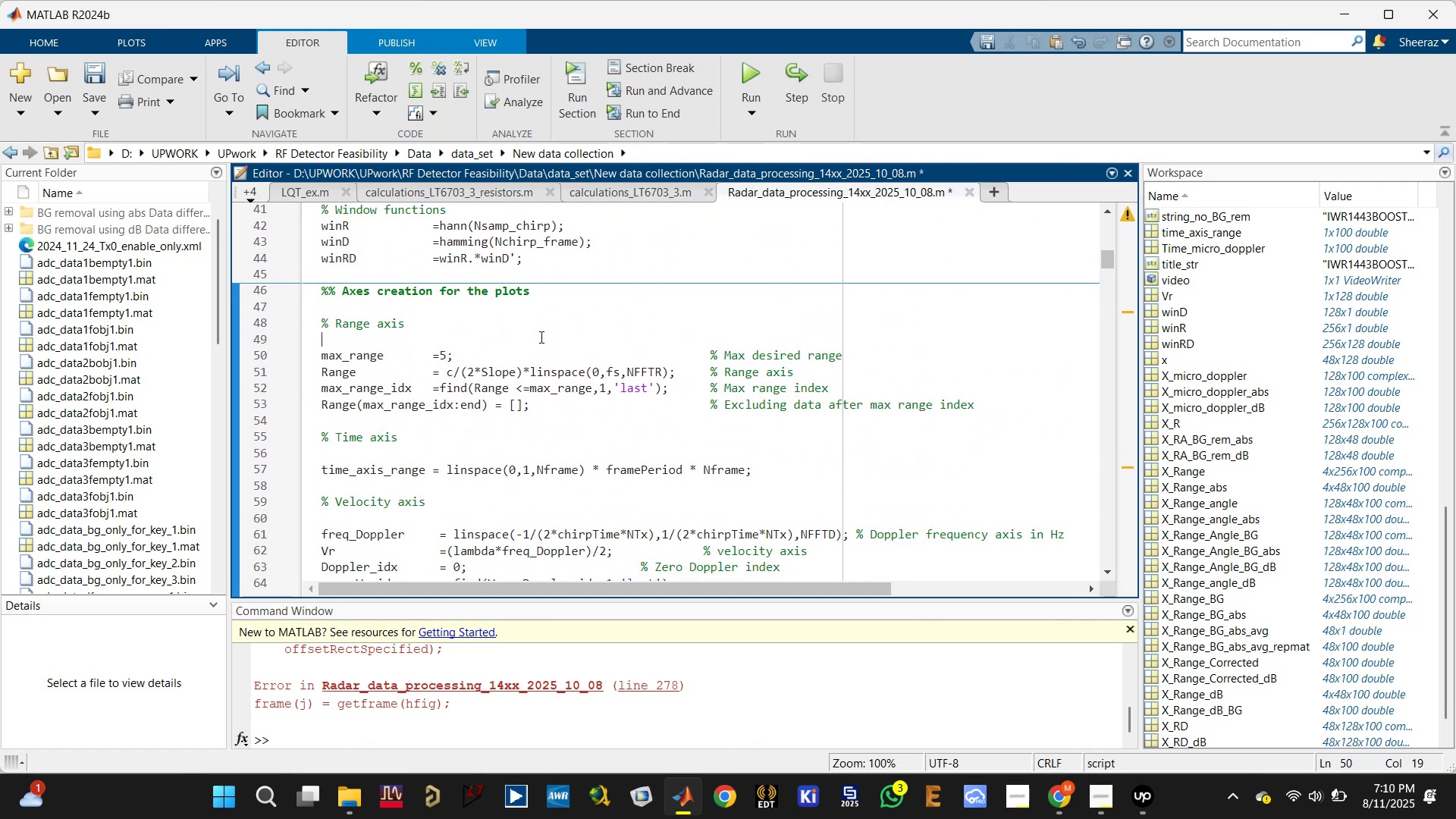 
key(Control+ControlLeft)
 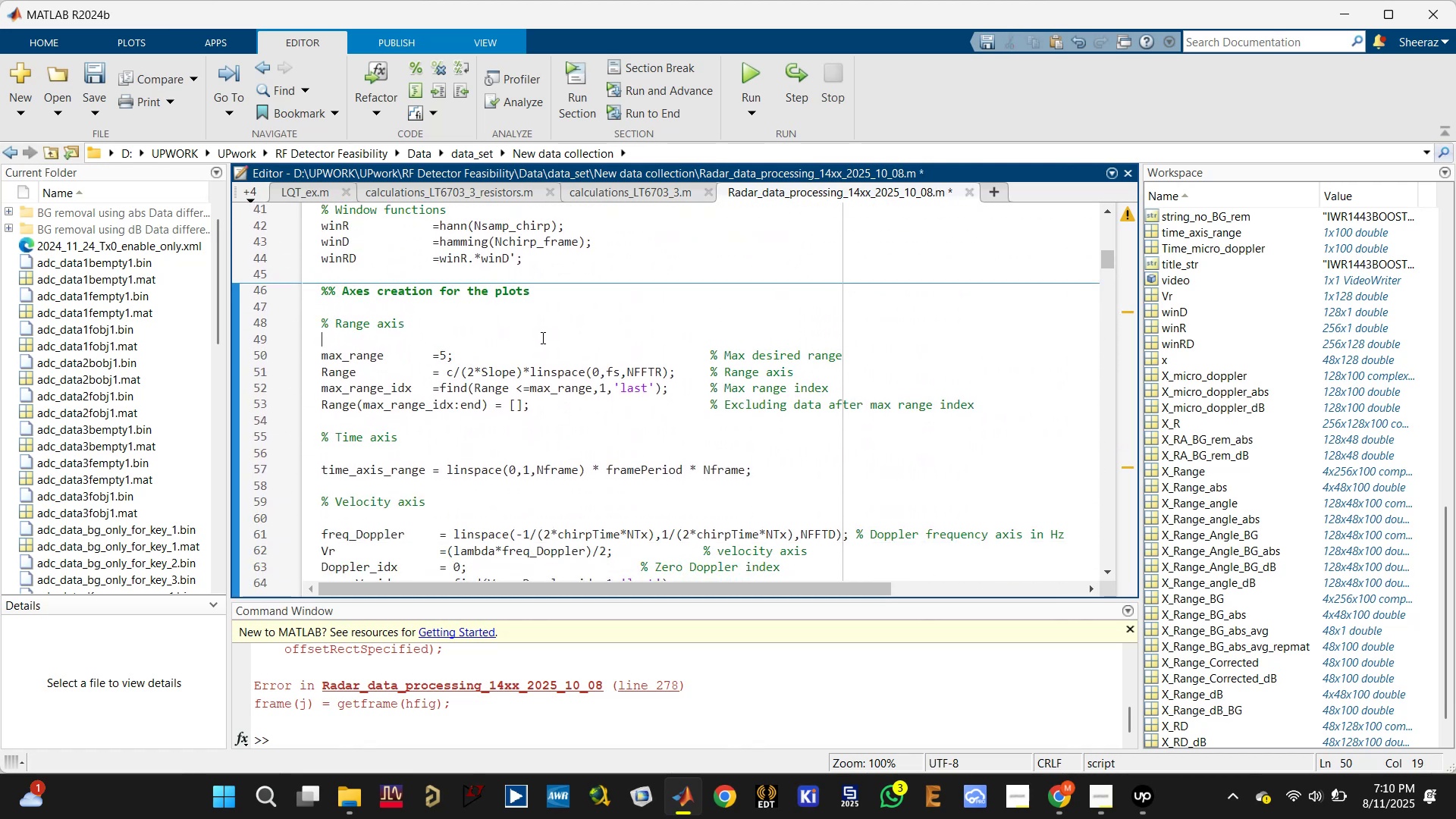 
key(Control+S)
 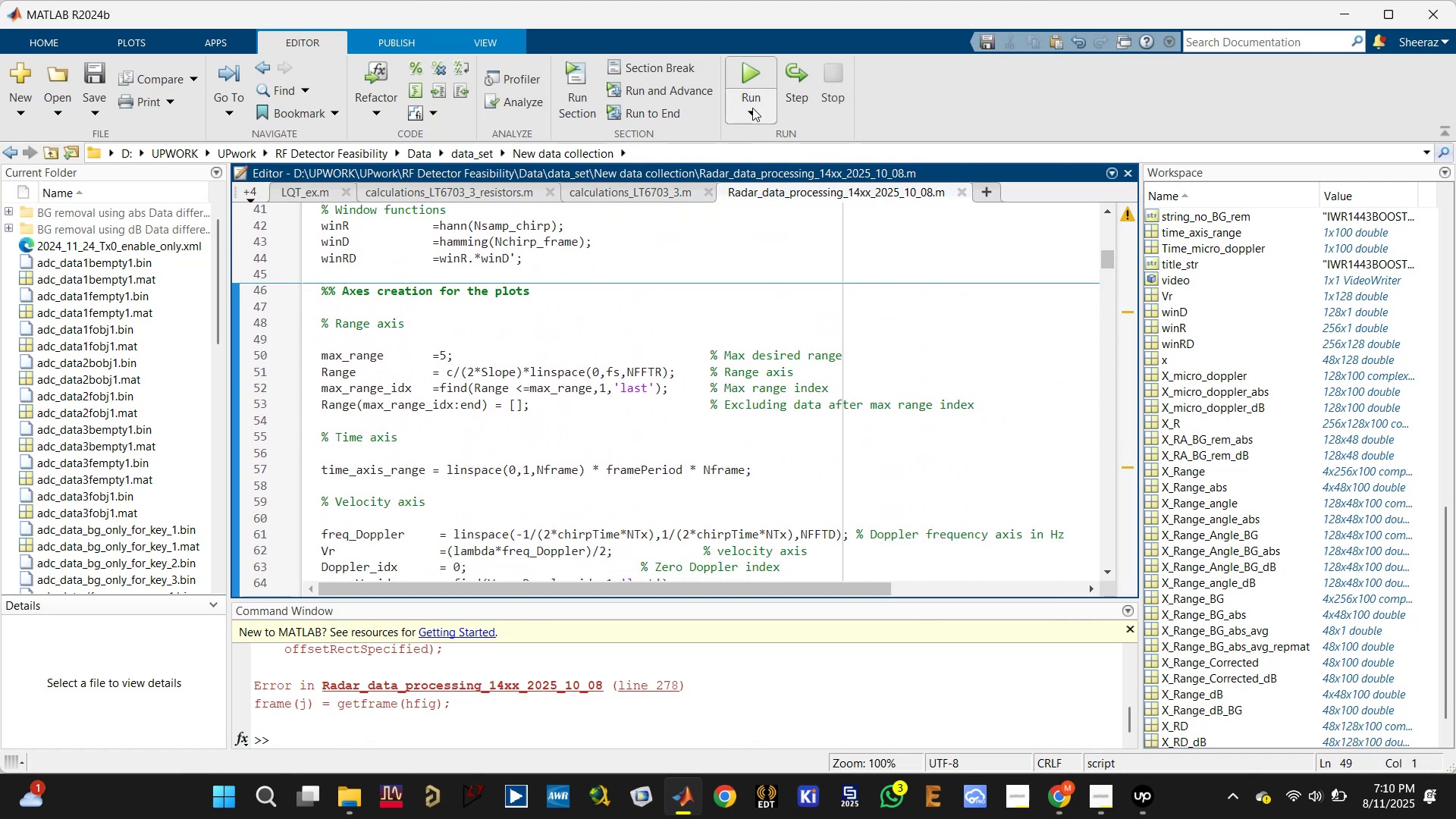 
left_click([750, 66])
 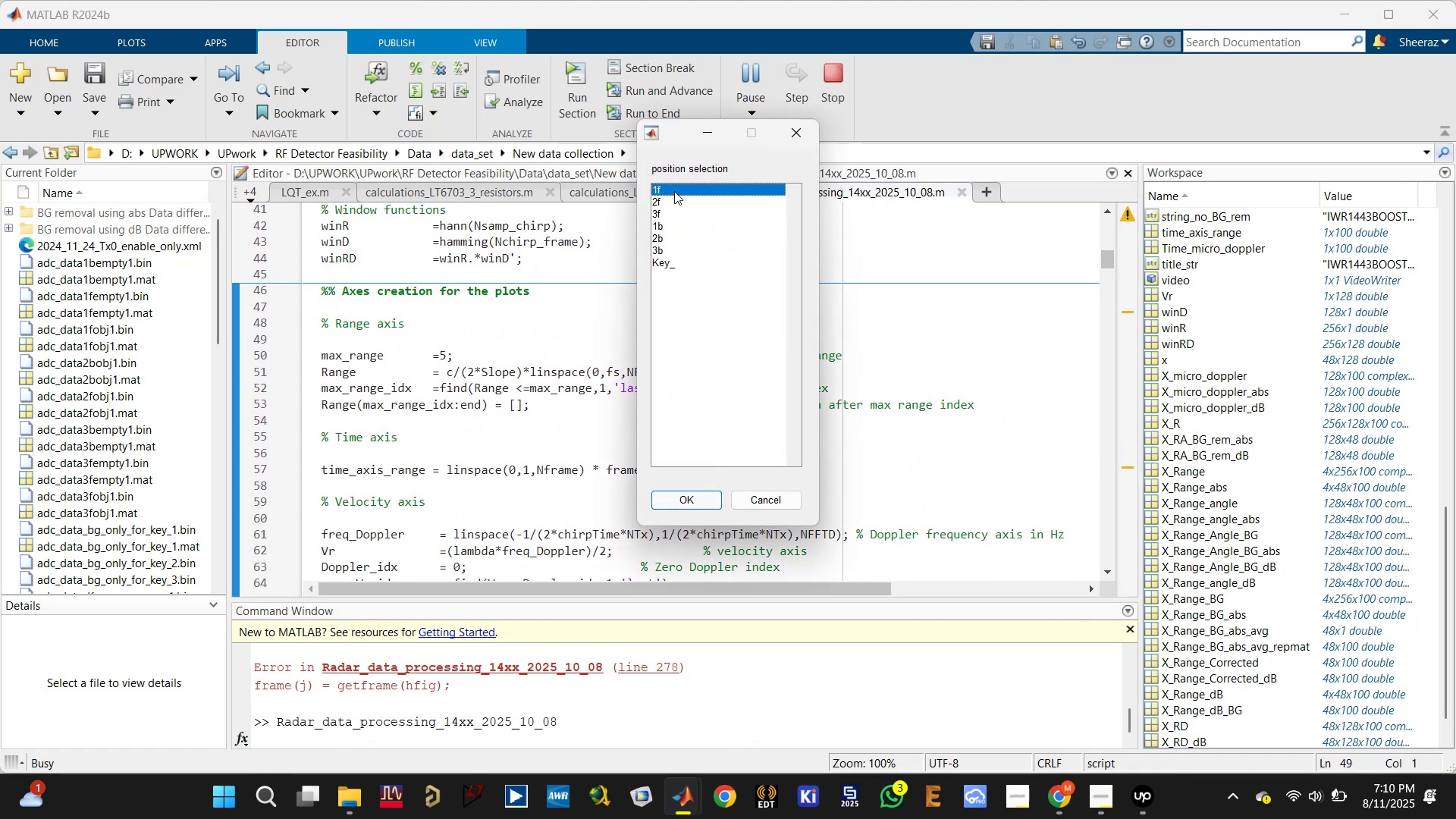 
double_click([673, 188])
 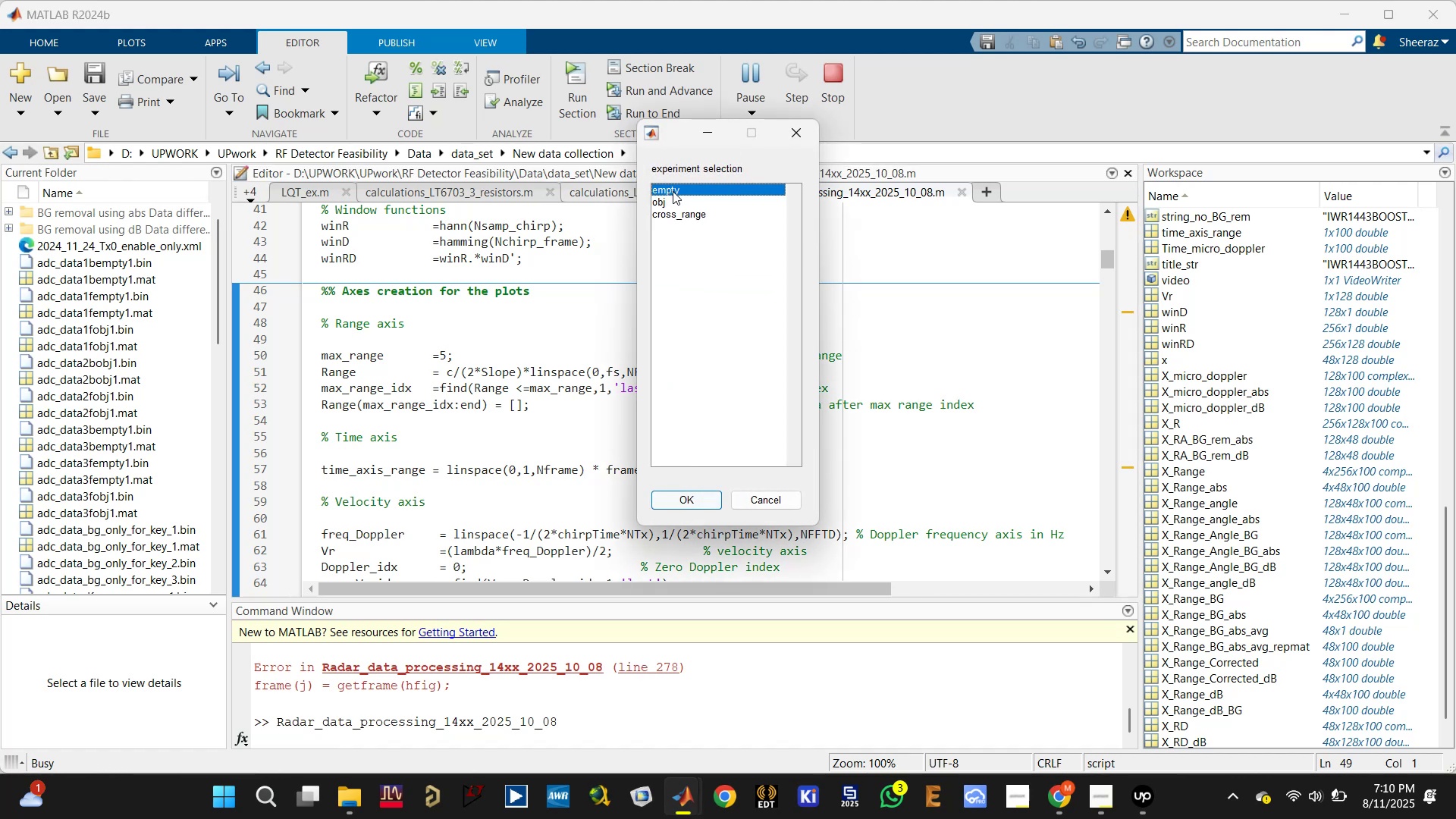 
double_click([668, 198])
 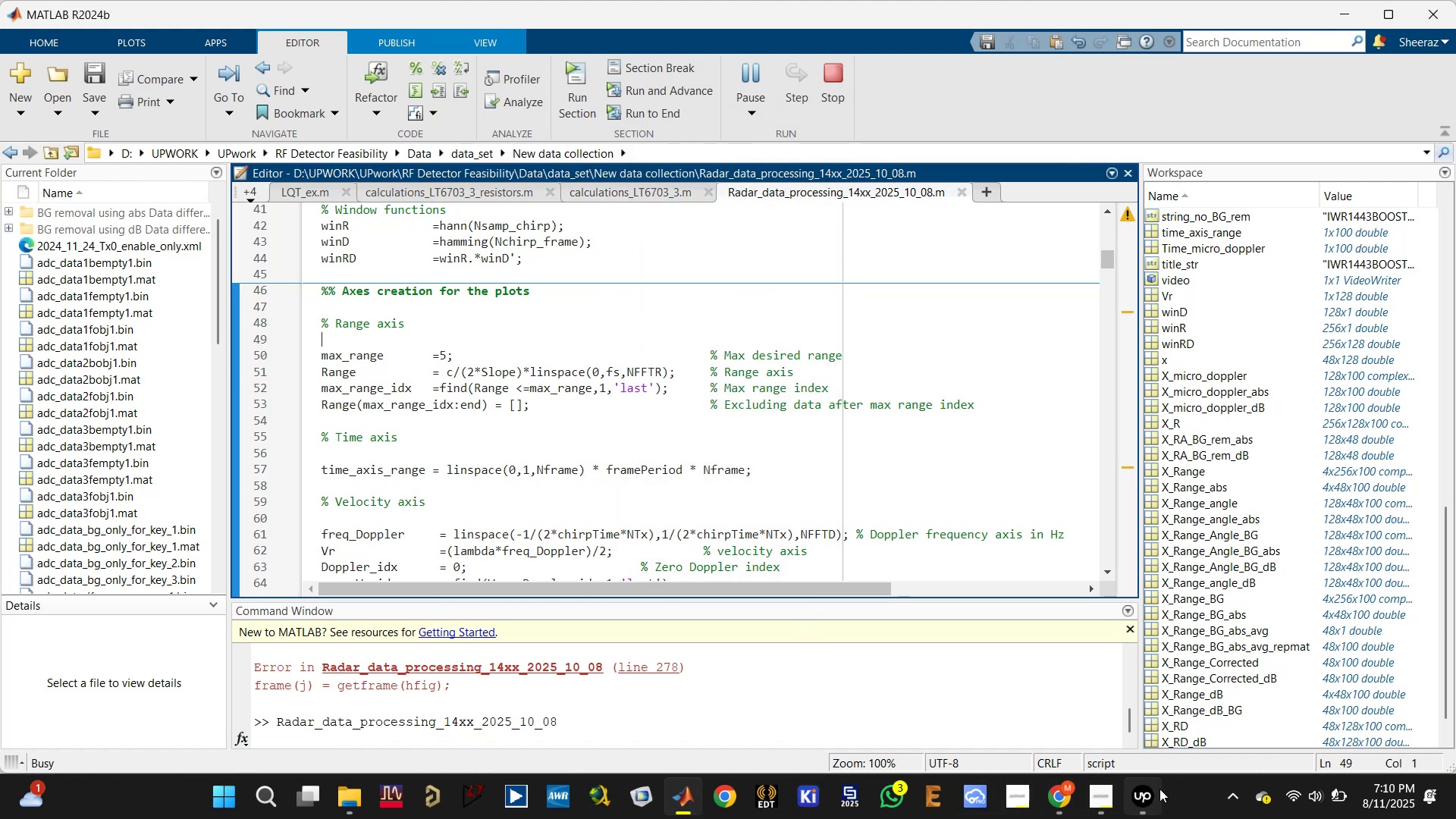 
left_click([1147, 803])
 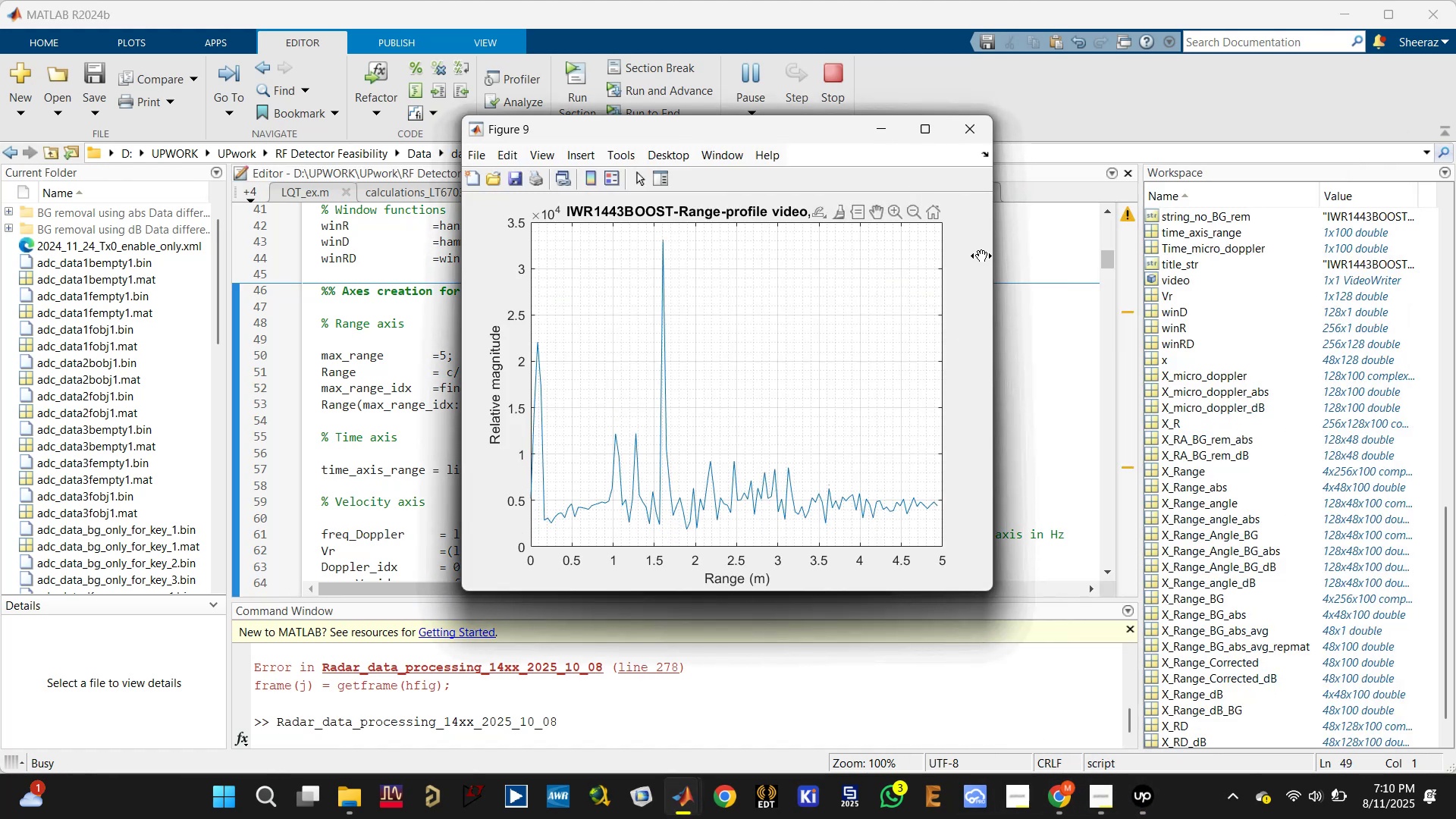 
left_click_drag(start_coordinate=[996, 268], to_coordinate=[1000, 268])
 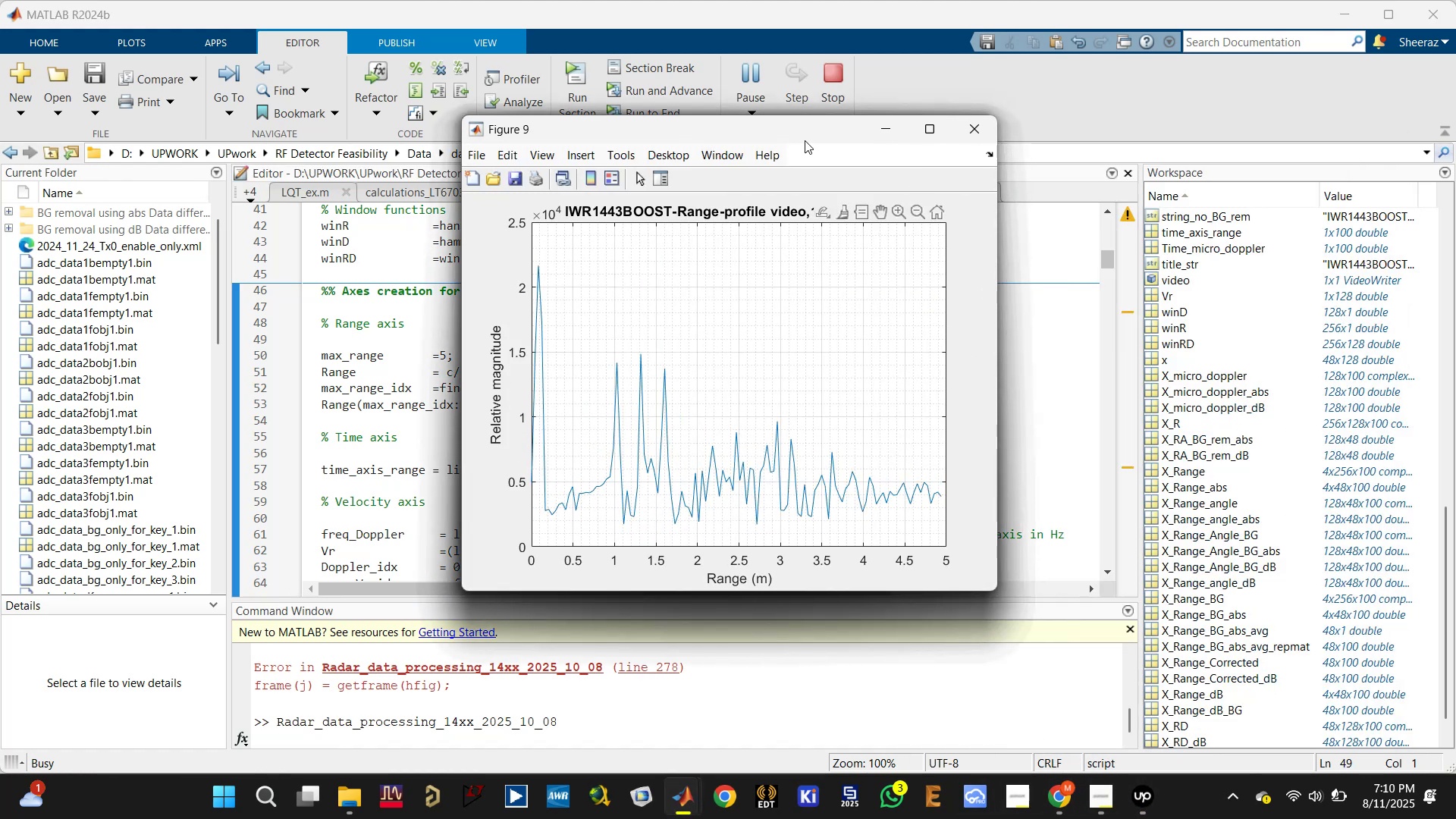 
left_click_drag(start_coordinate=[792, 136], to_coordinate=[1050, 123])
 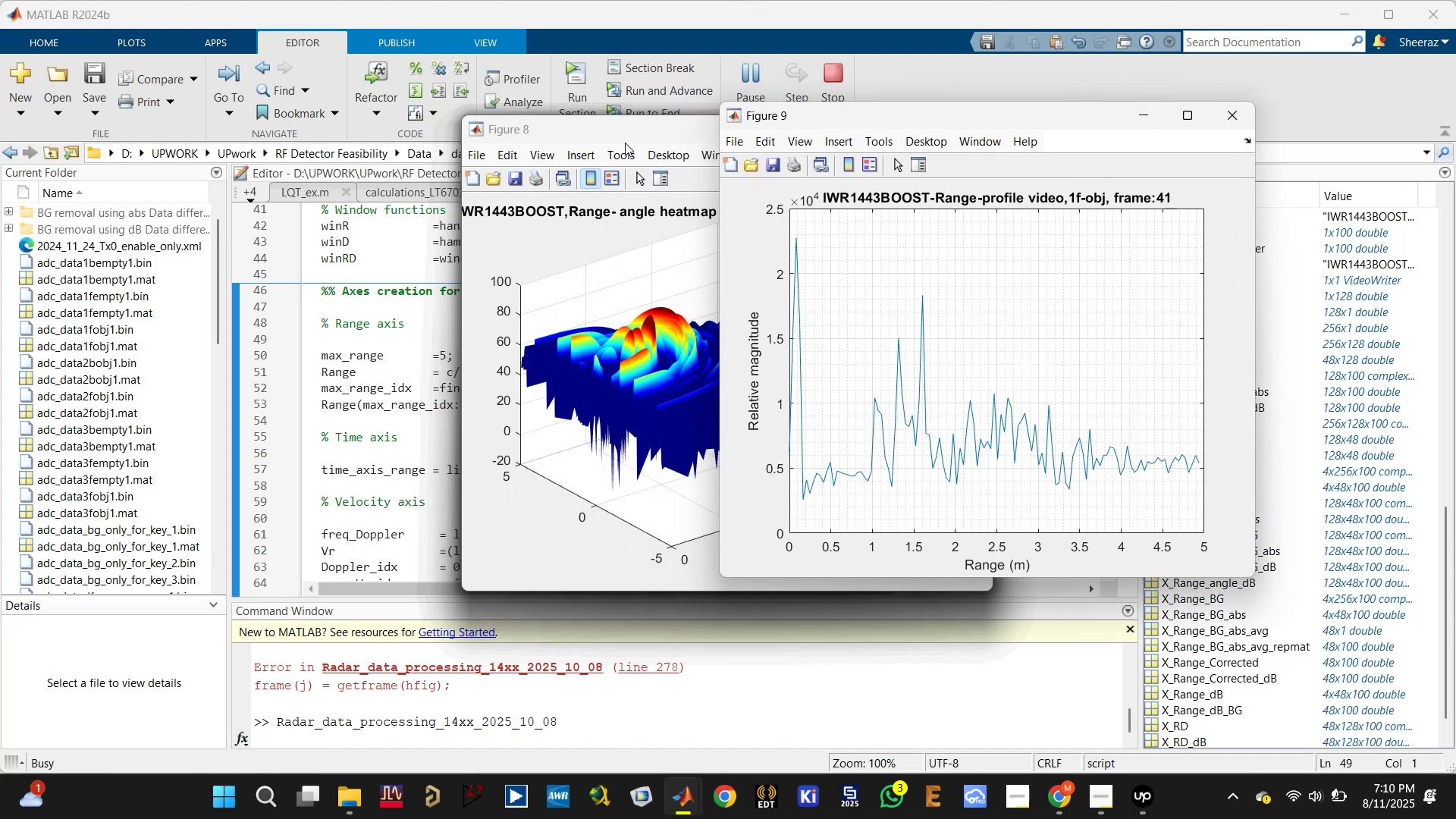 
left_click_drag(start_coordinate=[620, 133], to_coordinate=[298, 133])
 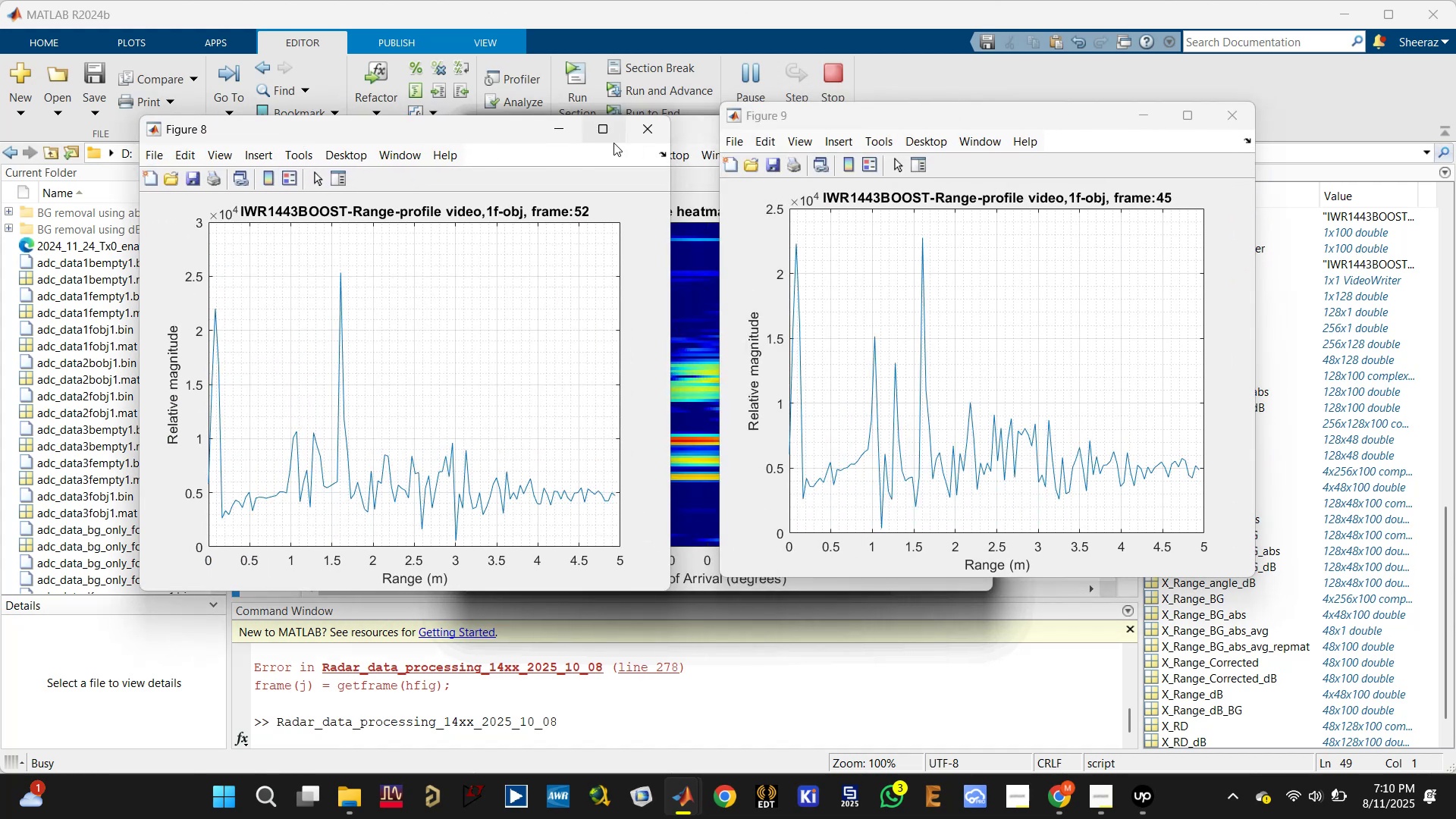 
left_click([651, 127])
 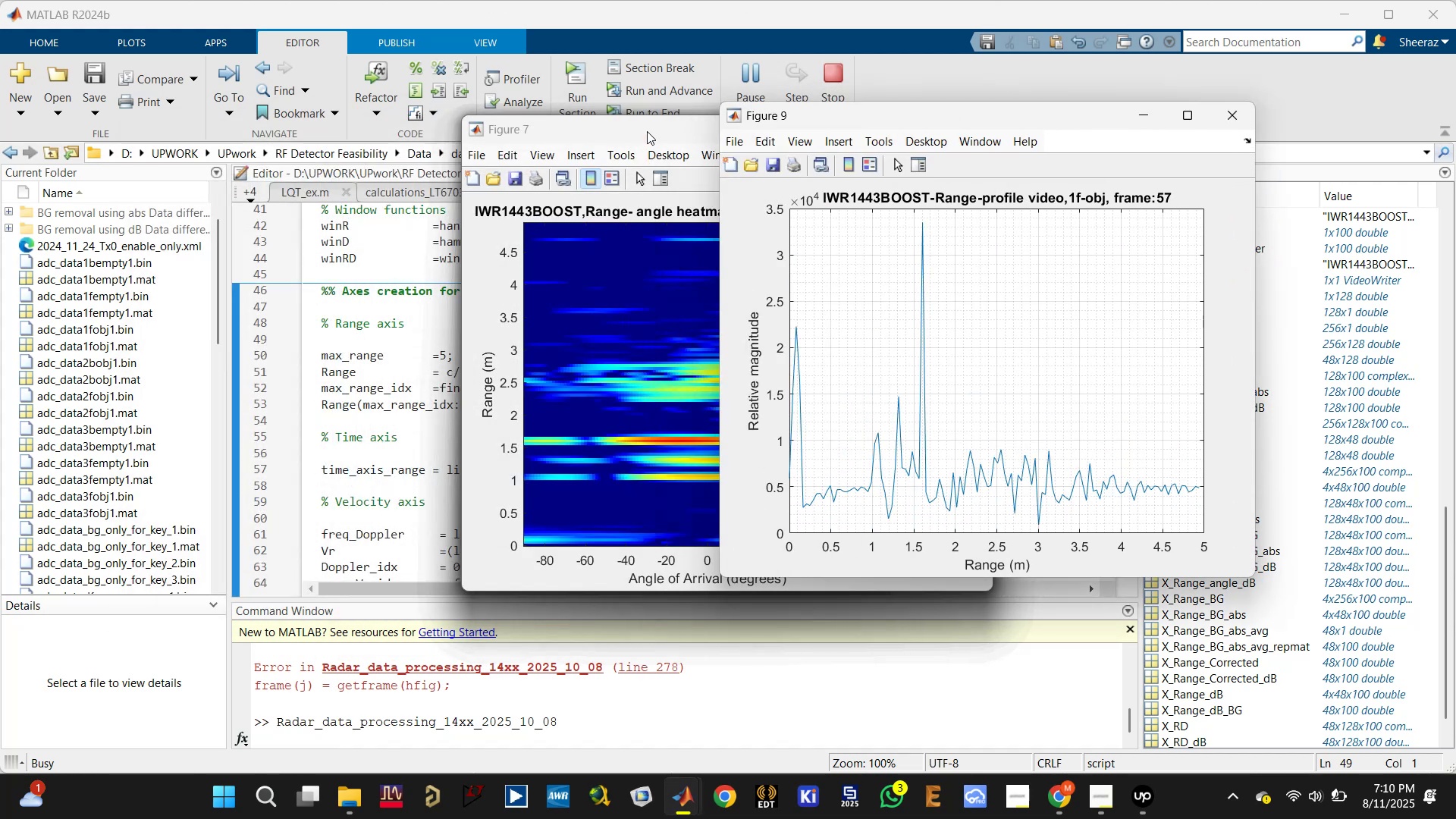 
left_click_drag(start_coordinate=[646, 133], to_coordinate=[344, 134])
 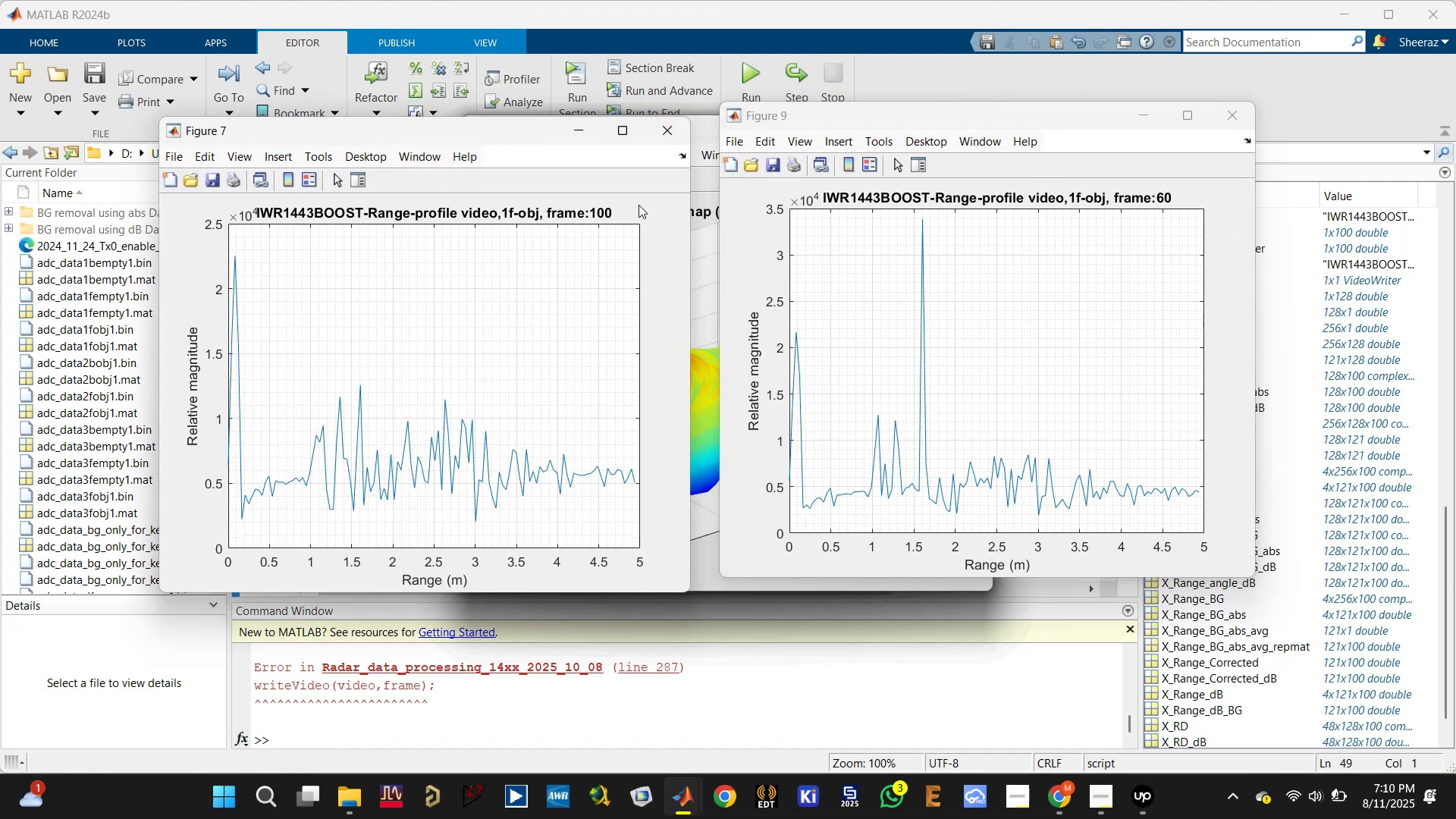 
wait(7.0)
 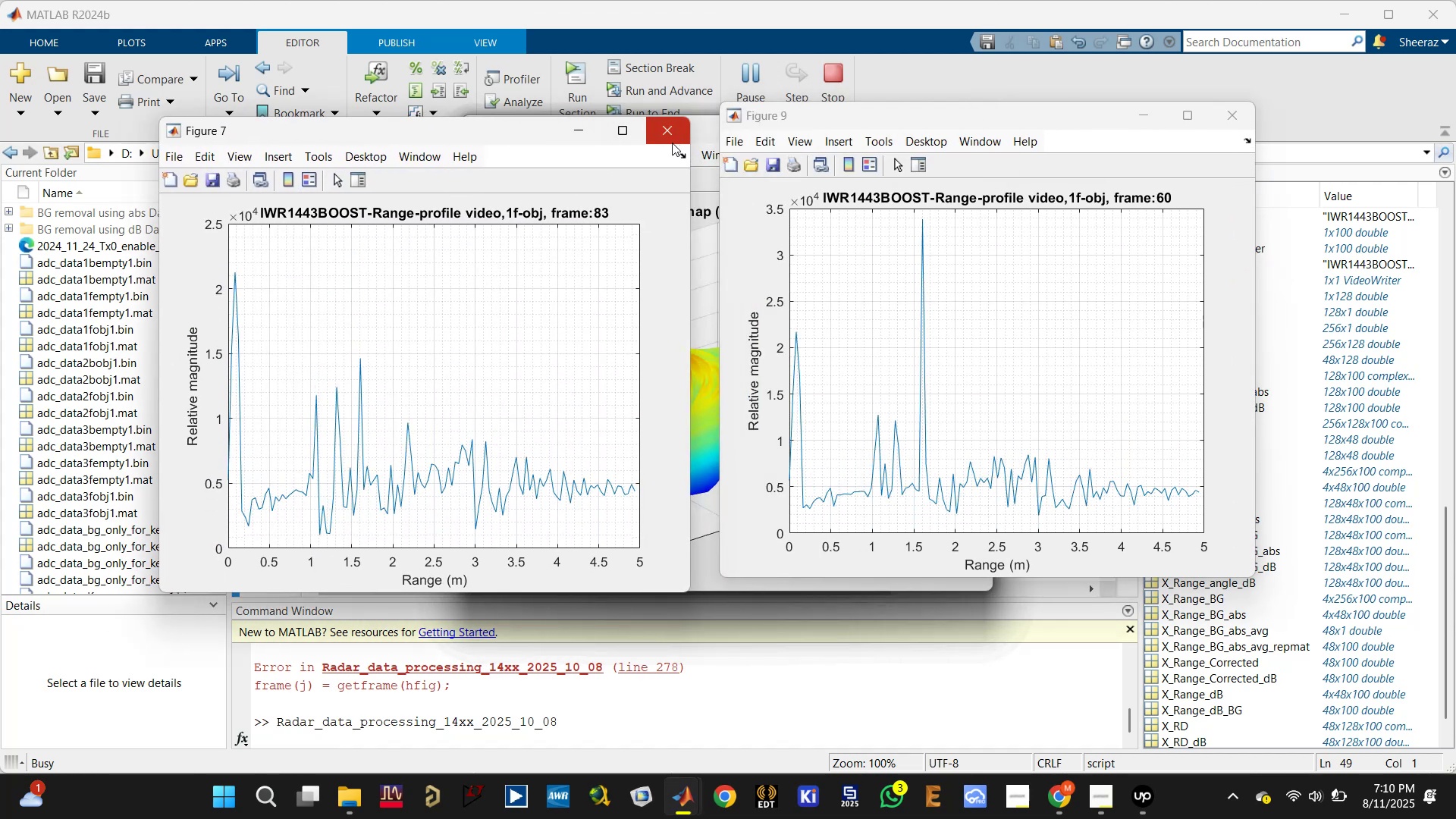 
left_click_drag(start_coordinate=[666, 140], to_coordinate=[512, 133])
 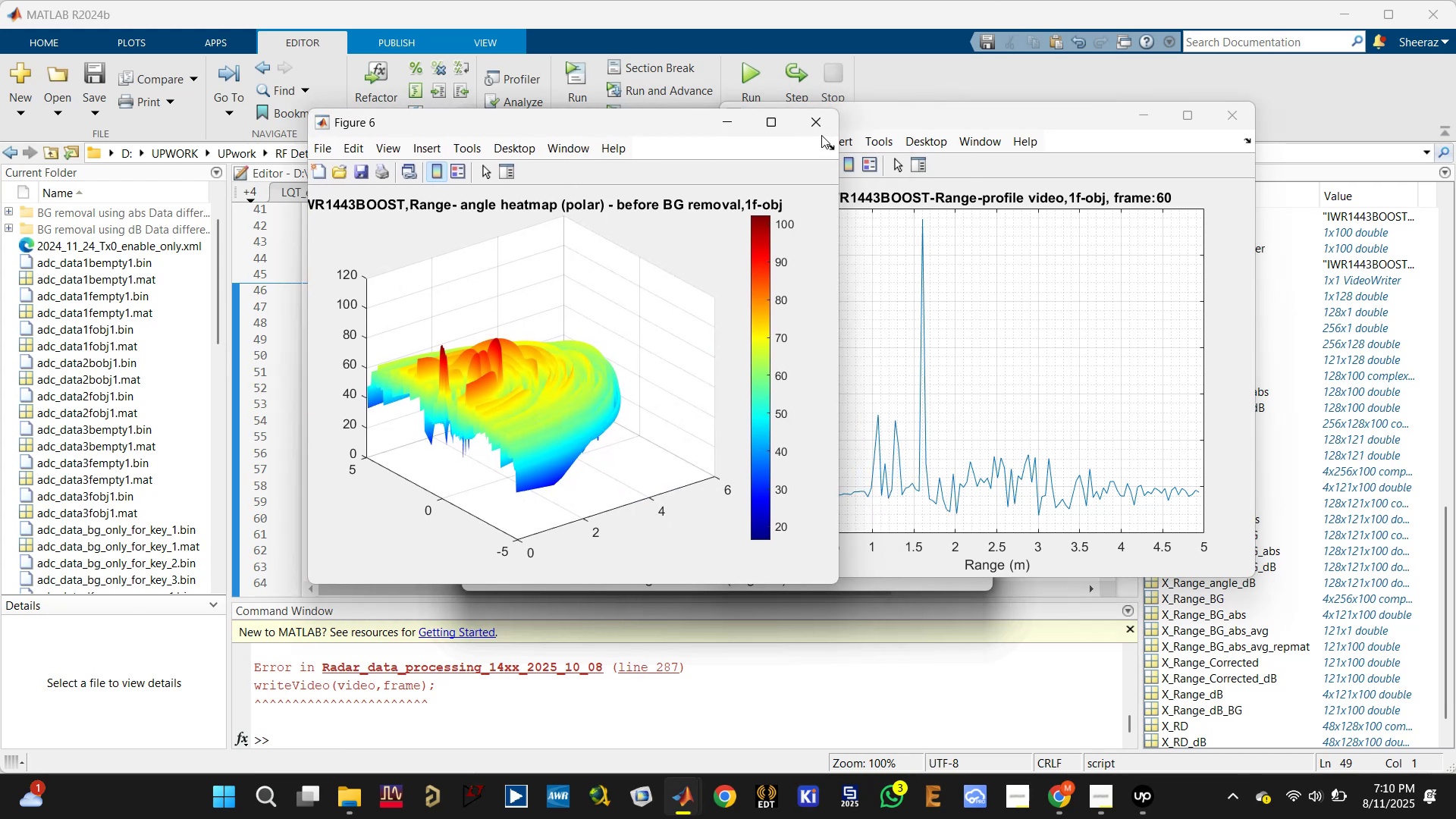 
left_click([815, 127])
 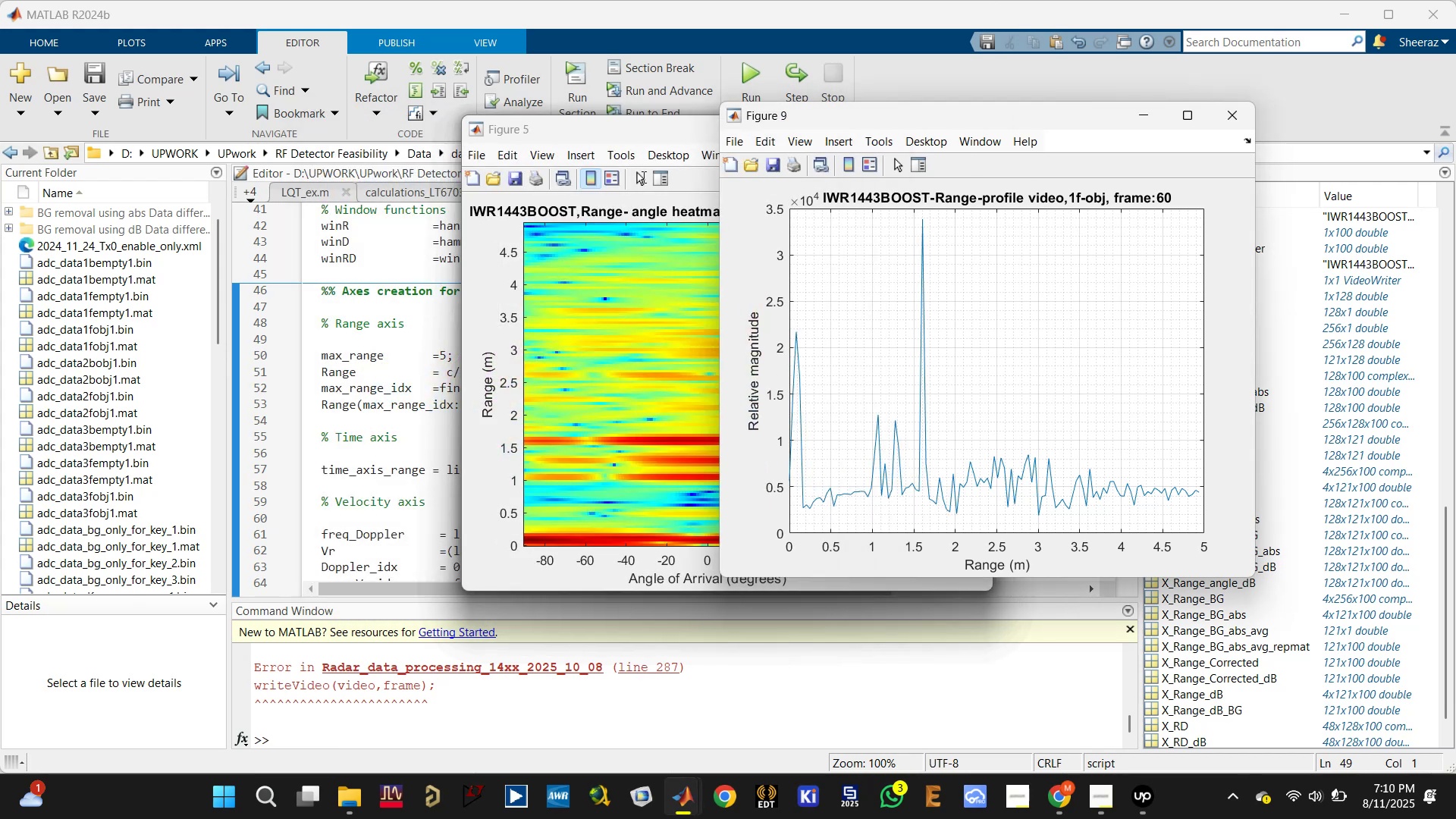 
left_click_drag(start_coordinate=[651, 137], to_coordinate=[453, 153])
 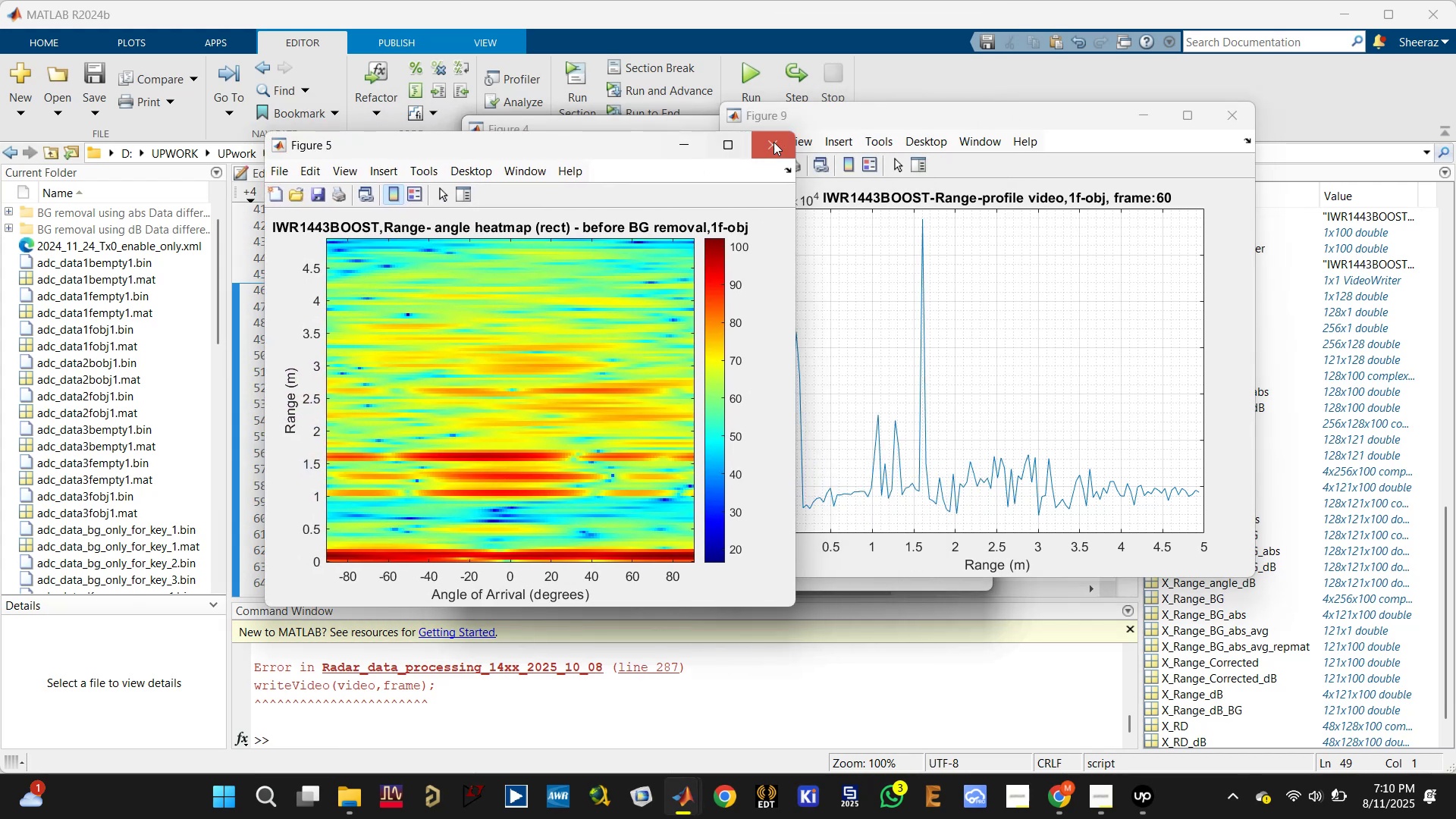 
left_click([776, 137])
 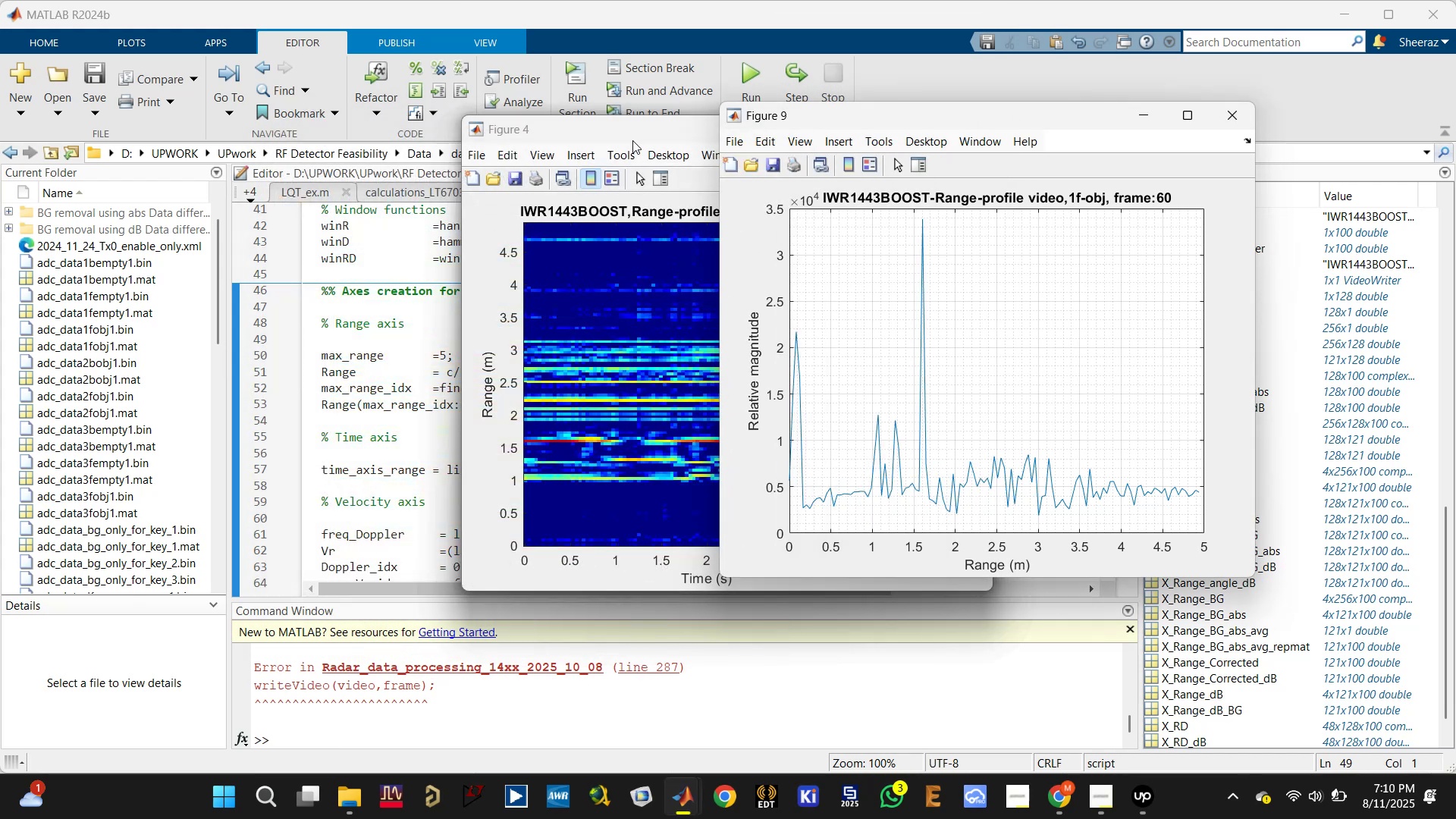 
left_click_drag(start_coordinate=[634, 134], to_coordinate=[368, 154])
 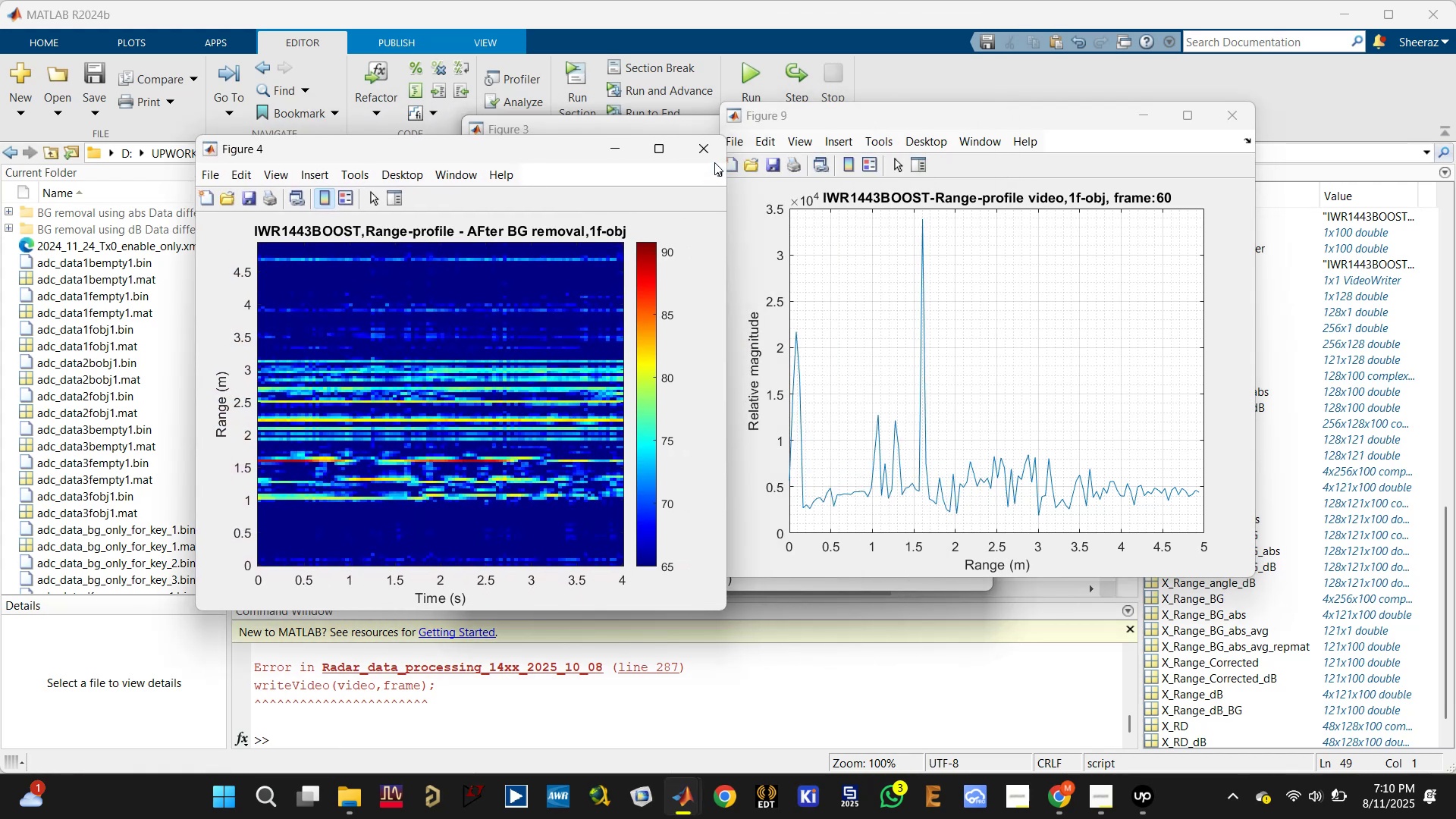 
left_click_drag(start_coordinate=[673, 136], to_coordinate=[435, 133])
 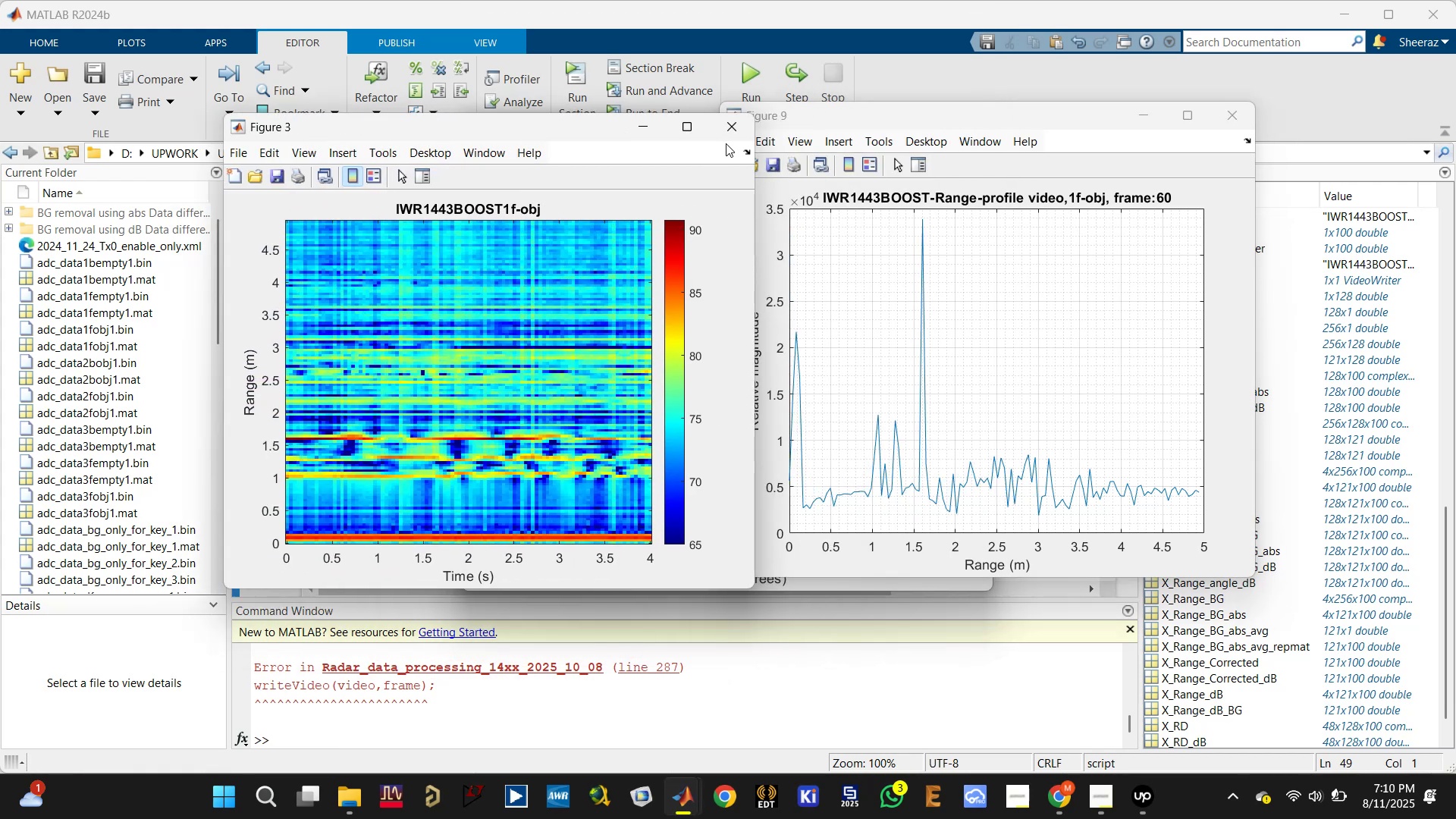 
left_click([722, 122])
 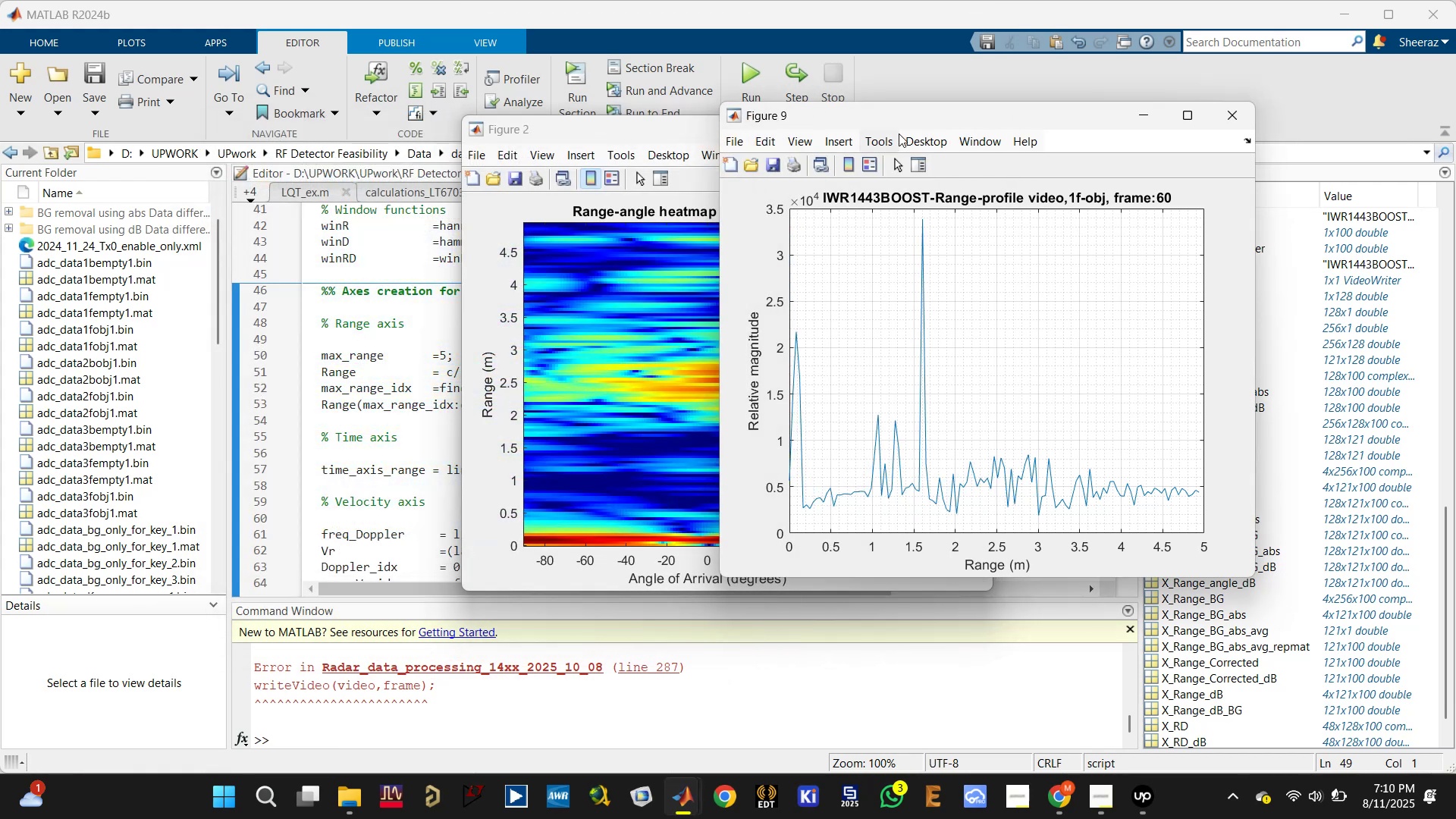 
left_click_drag(start_coordinate=[896, 126], to_coordinate=[459, 190])
 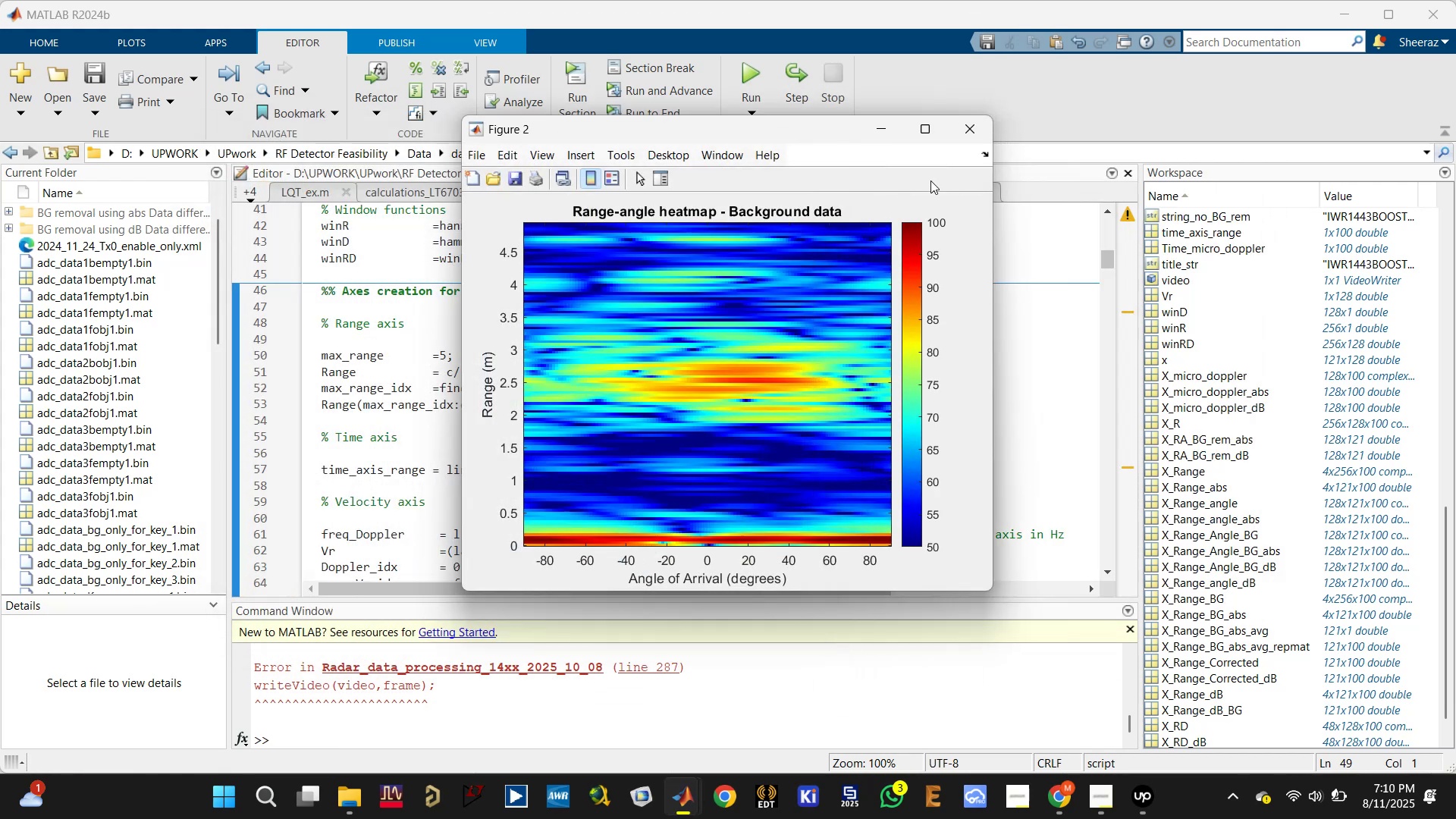 
left_click([959, 131])
 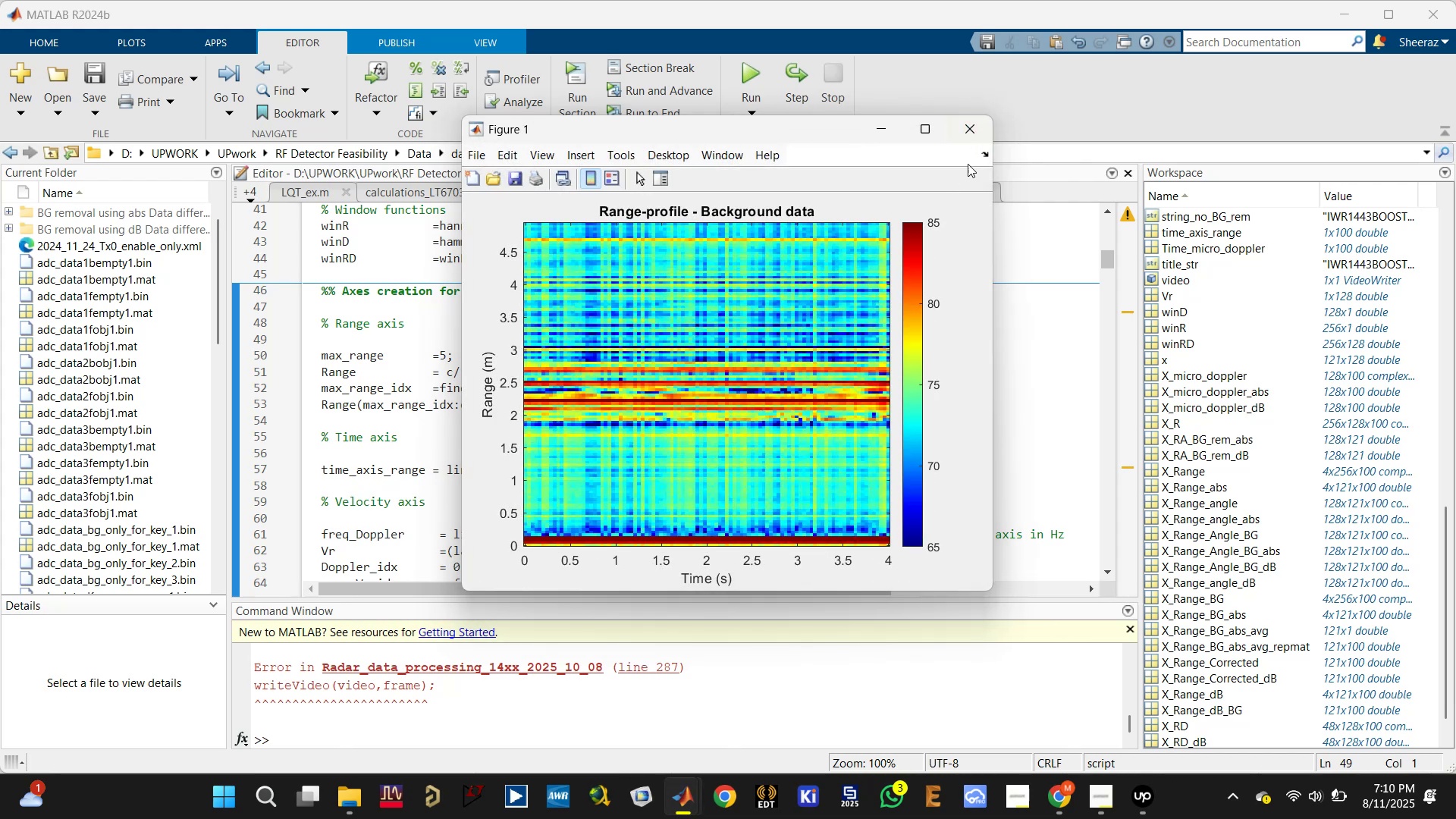 
left_click([974, 133])
 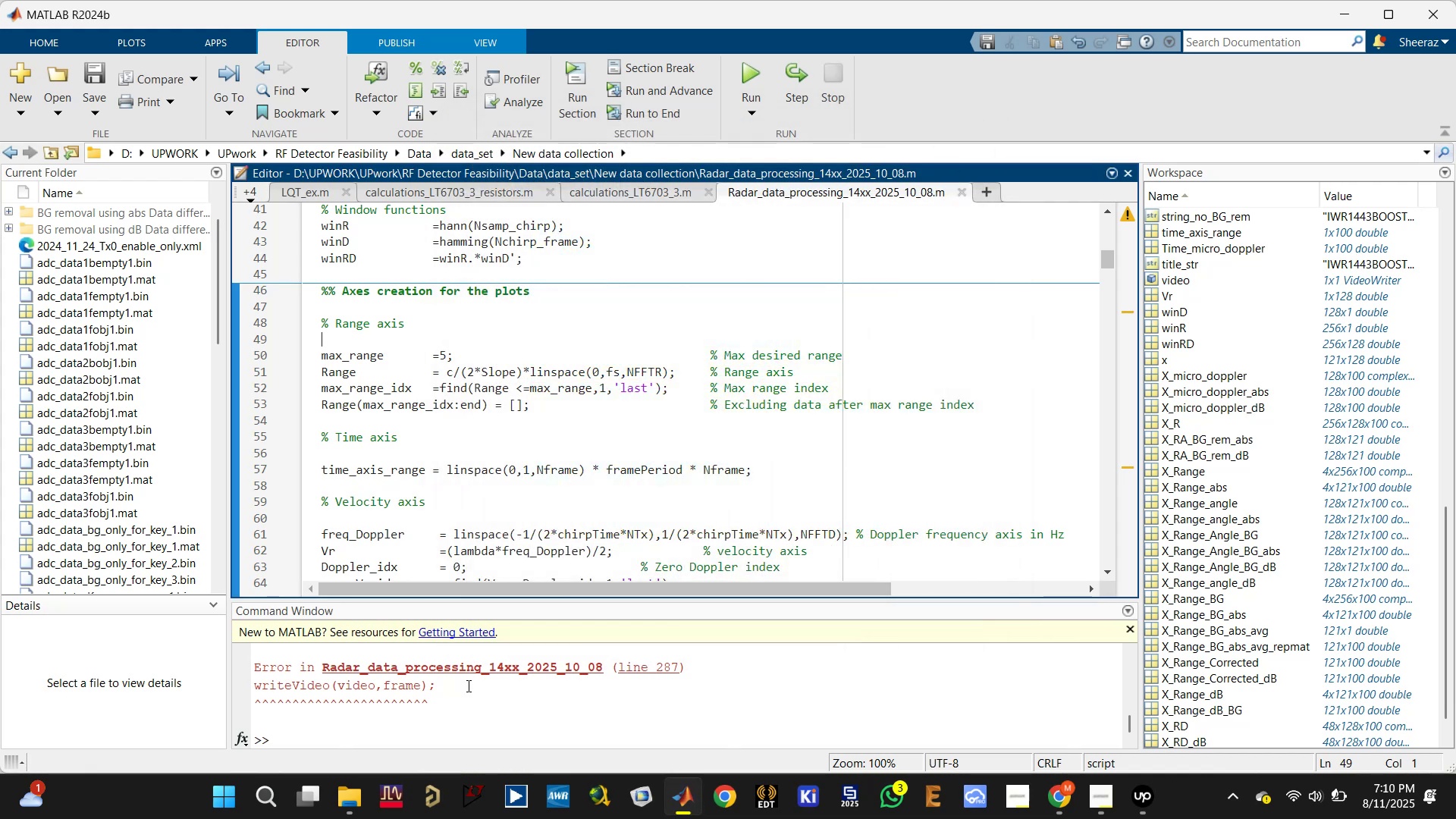 
left_click([430, 718])
 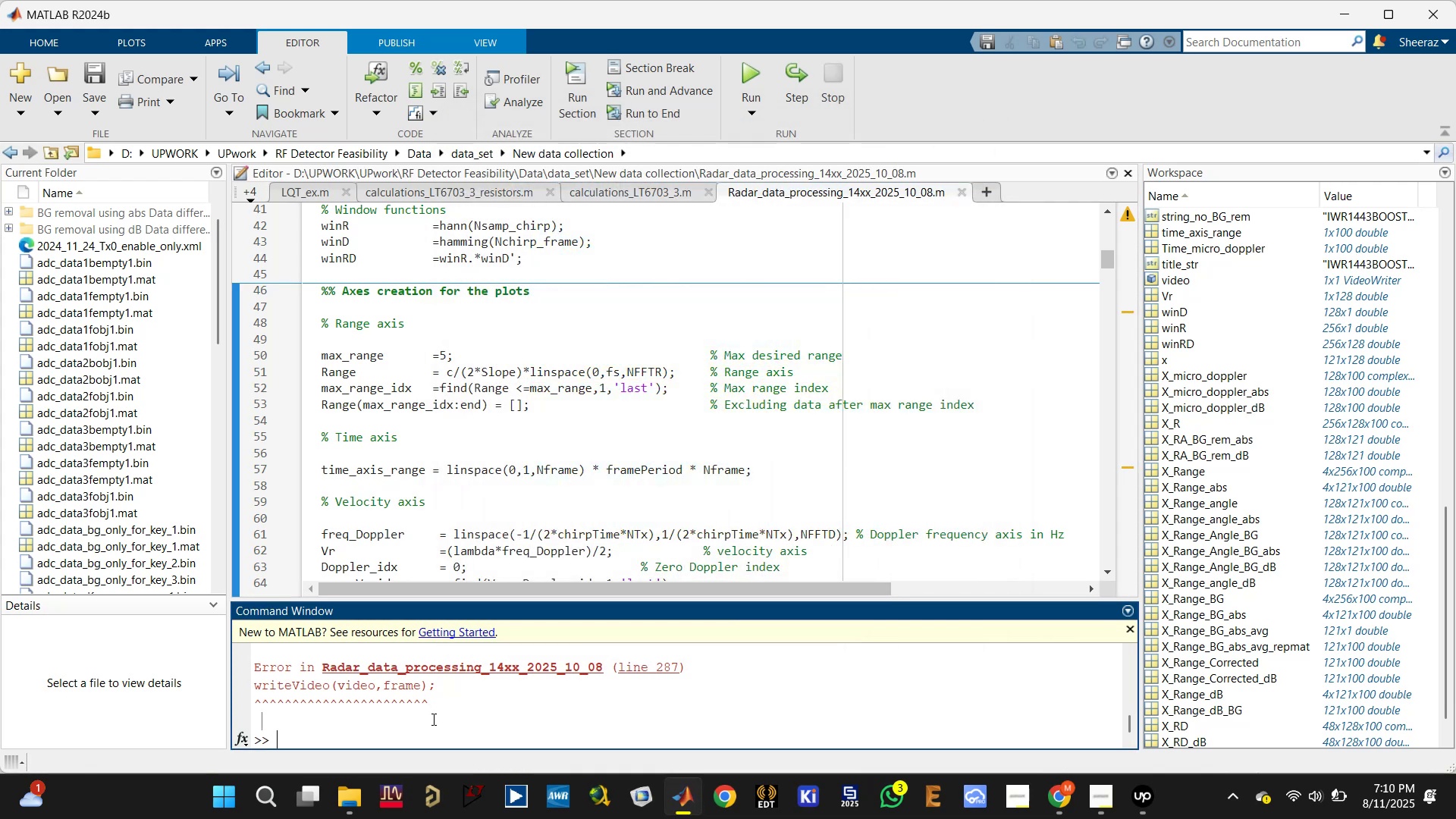 
type(clc)
 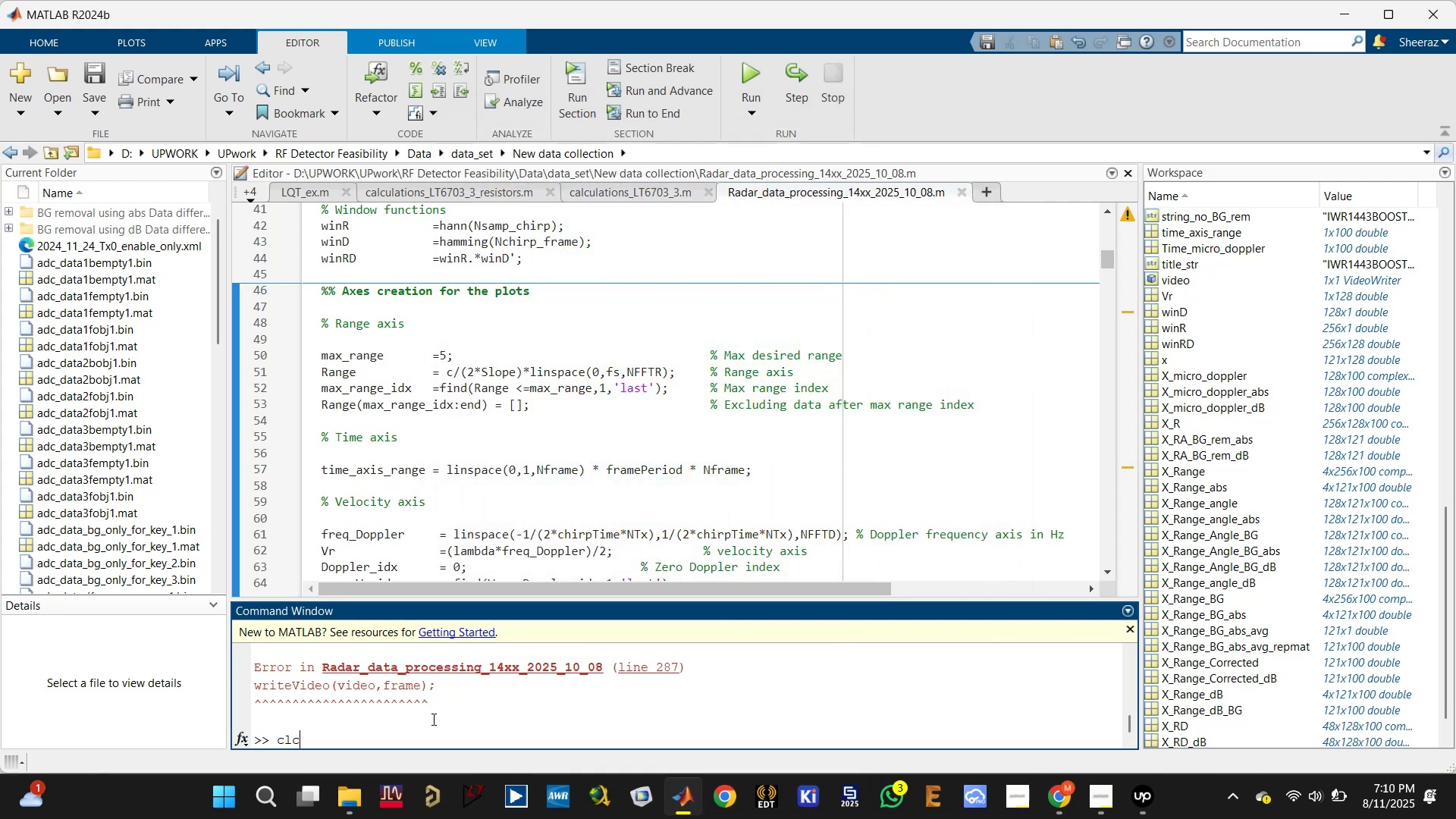 
key(Enter)
 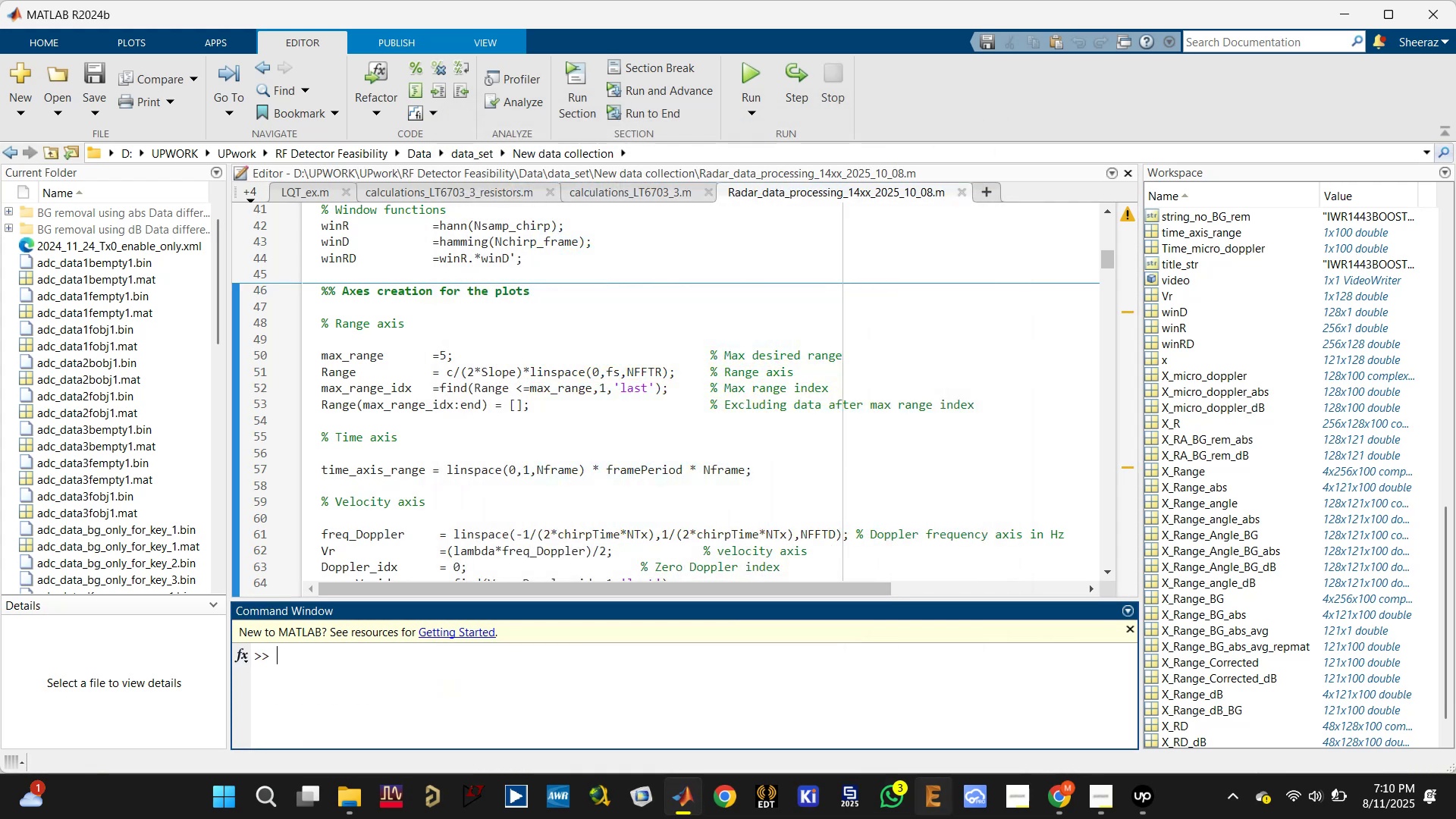 
left_click([1072, 798])
 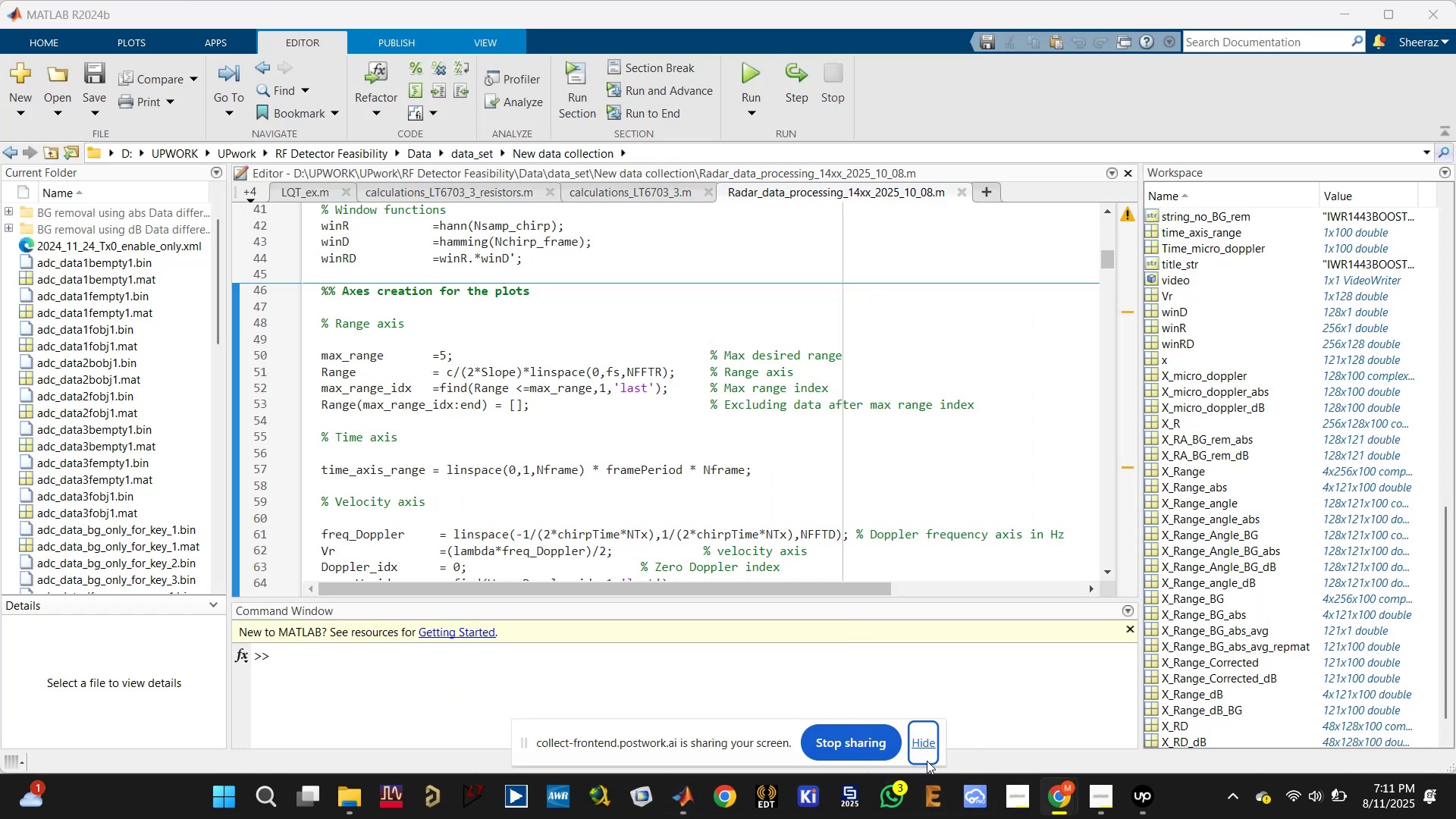 